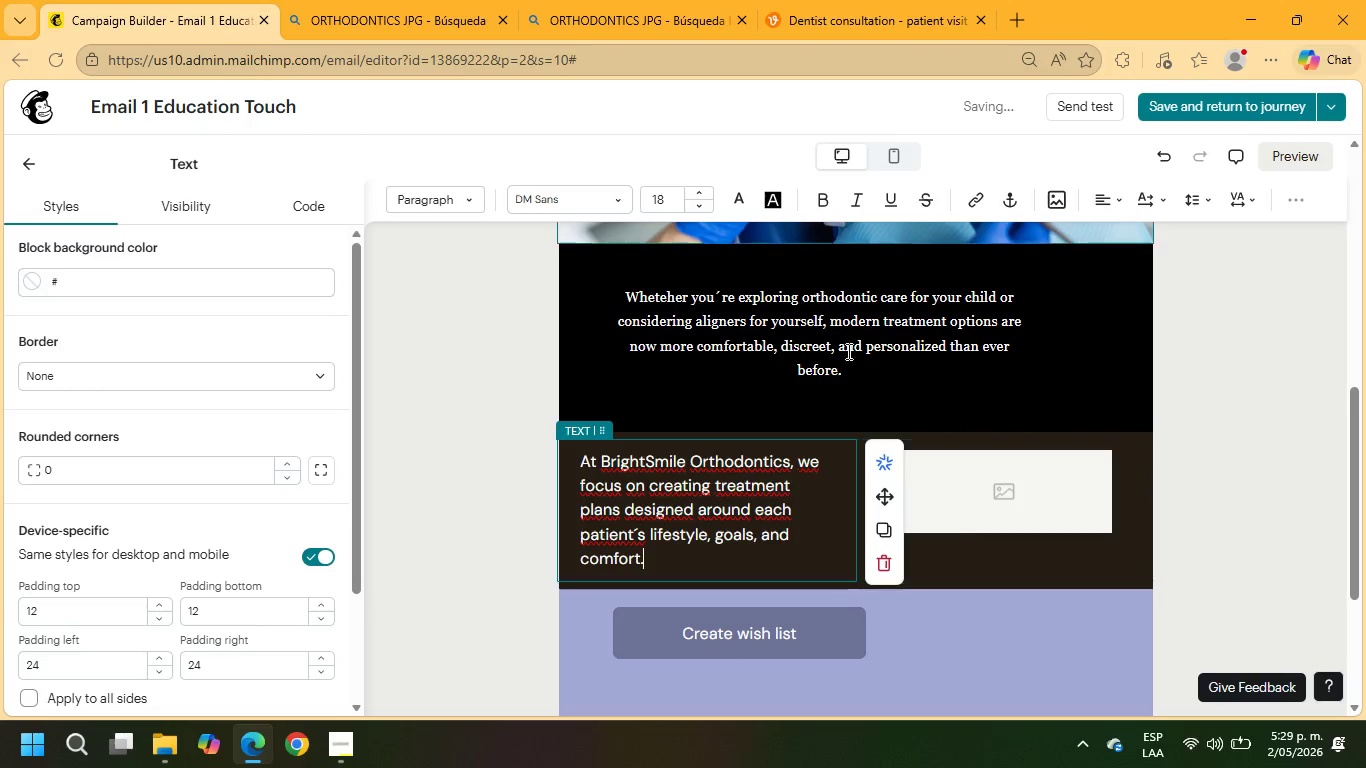 
left_click([866, 382])
 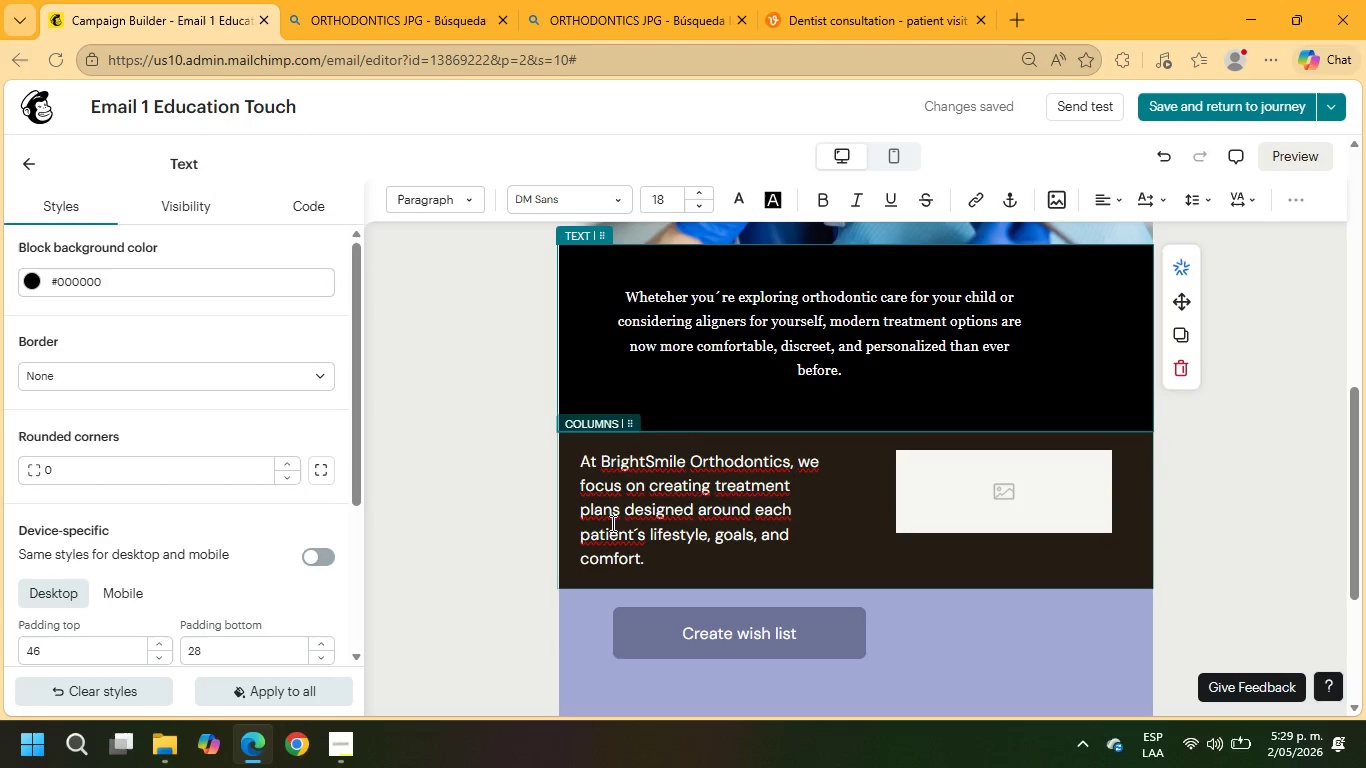 
left_click_drag(start_coordinate=[659, 560], to_coordinate=[579, 462])
 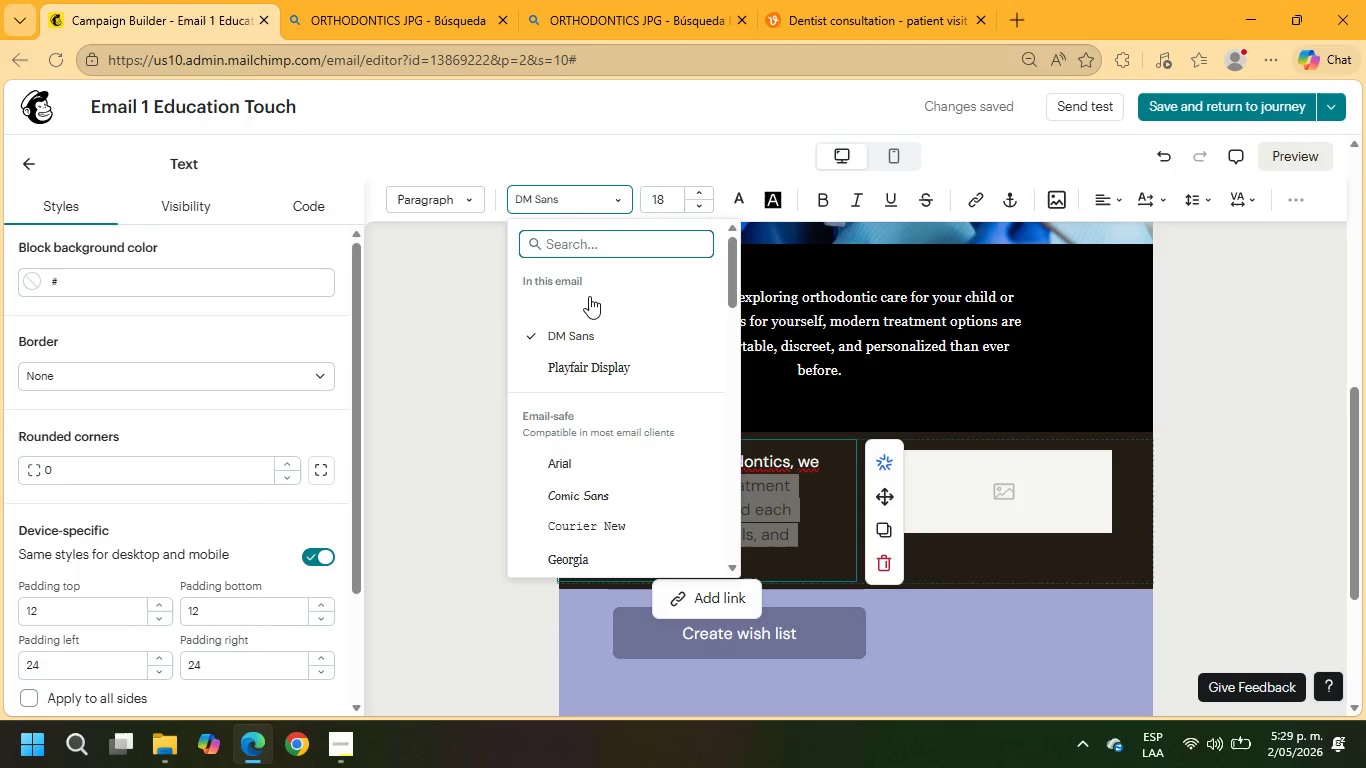 
left_click([606, 361])
 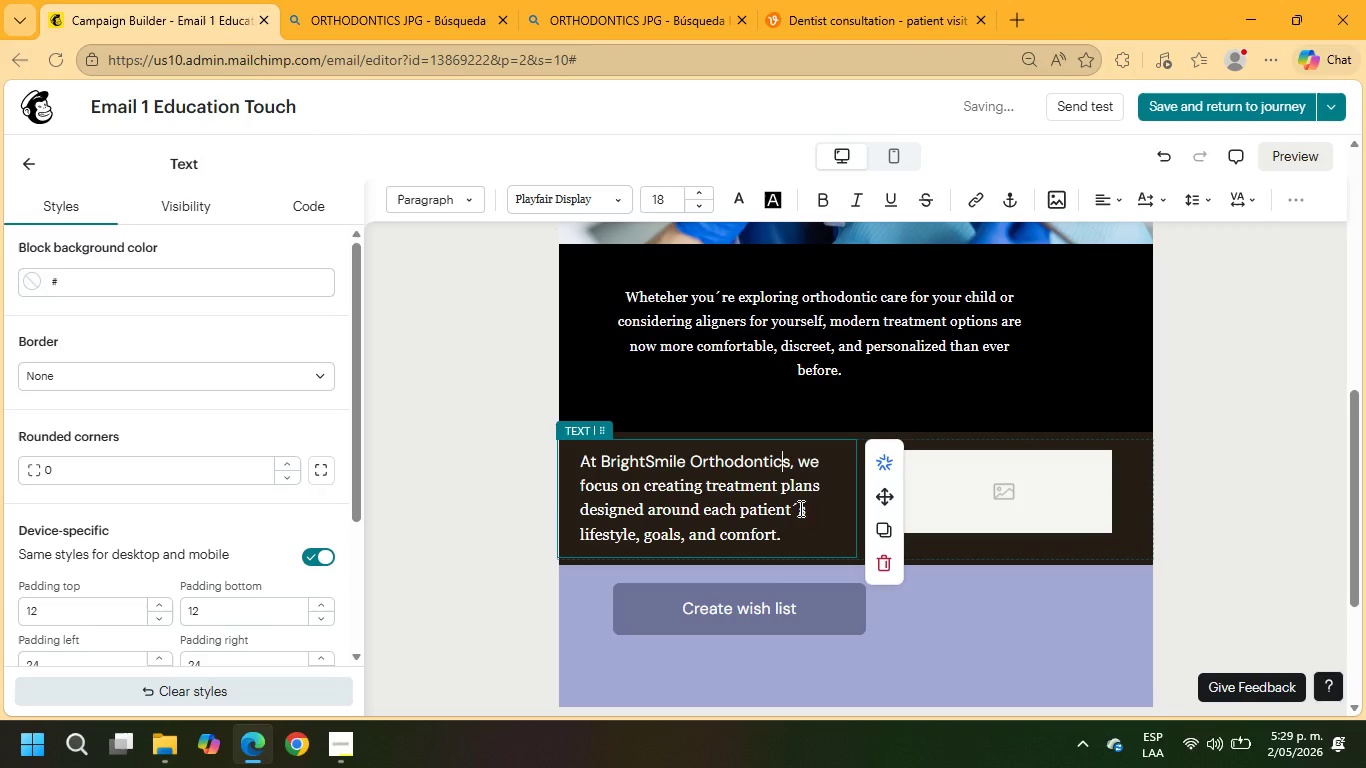 
left_click_drag(start_coordinate=[790, 537], to_coordinate=[578, 453])
 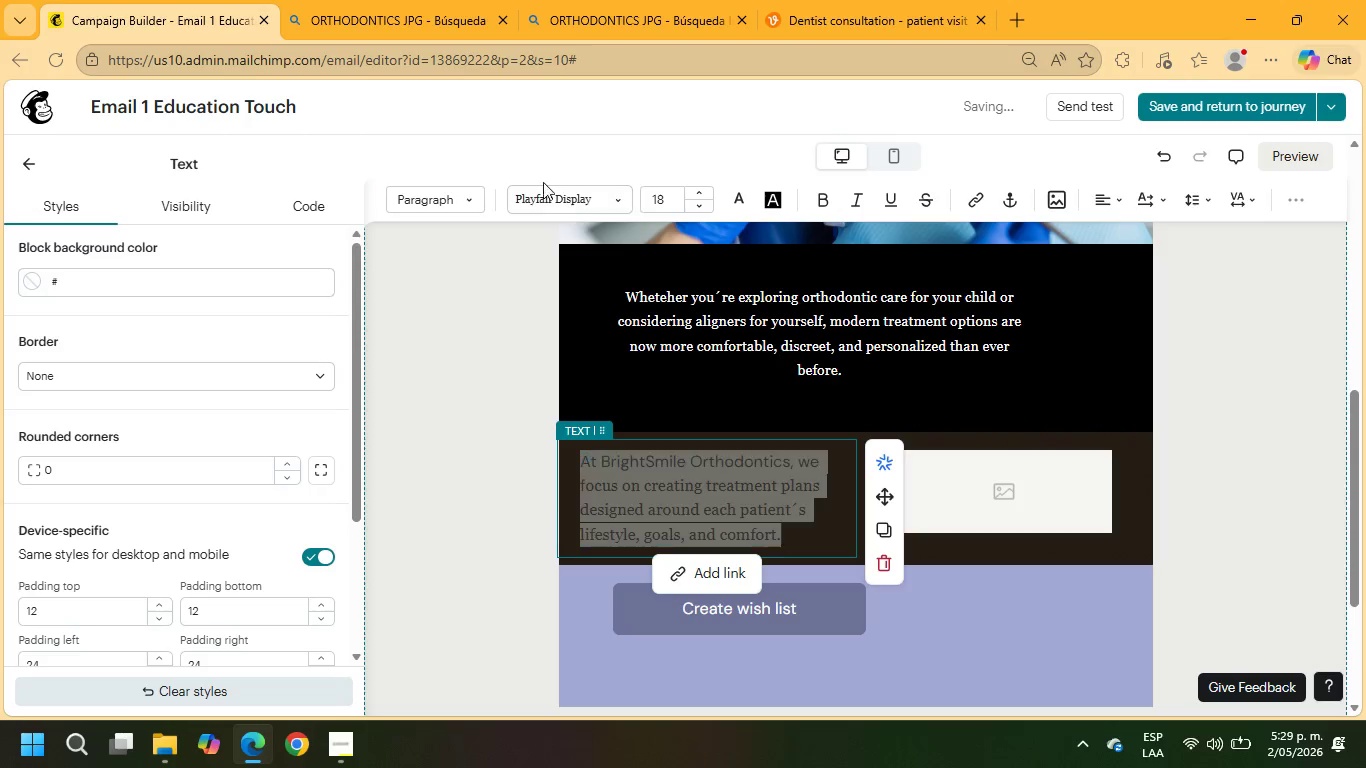 
double_click([545, 193])
 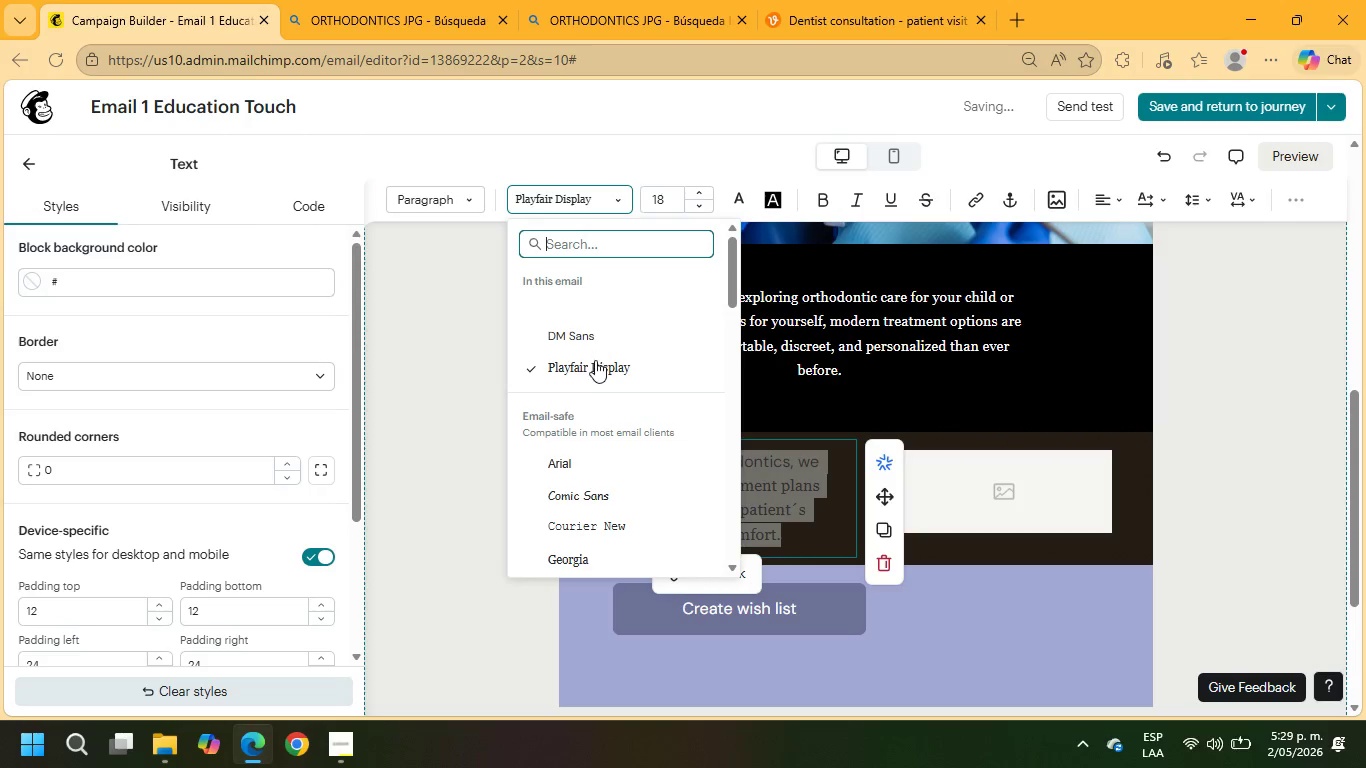 
left_click([595, 361])
 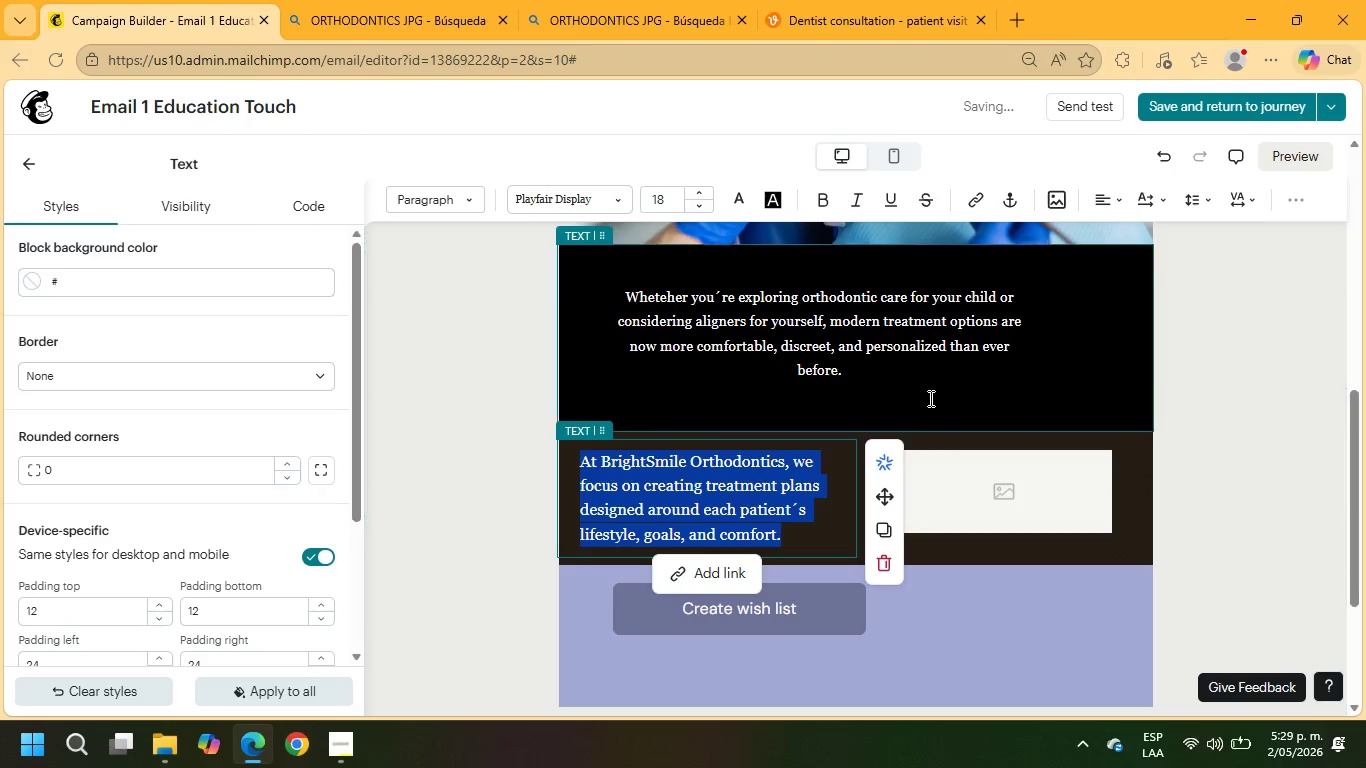 
left_click([941, 375])
 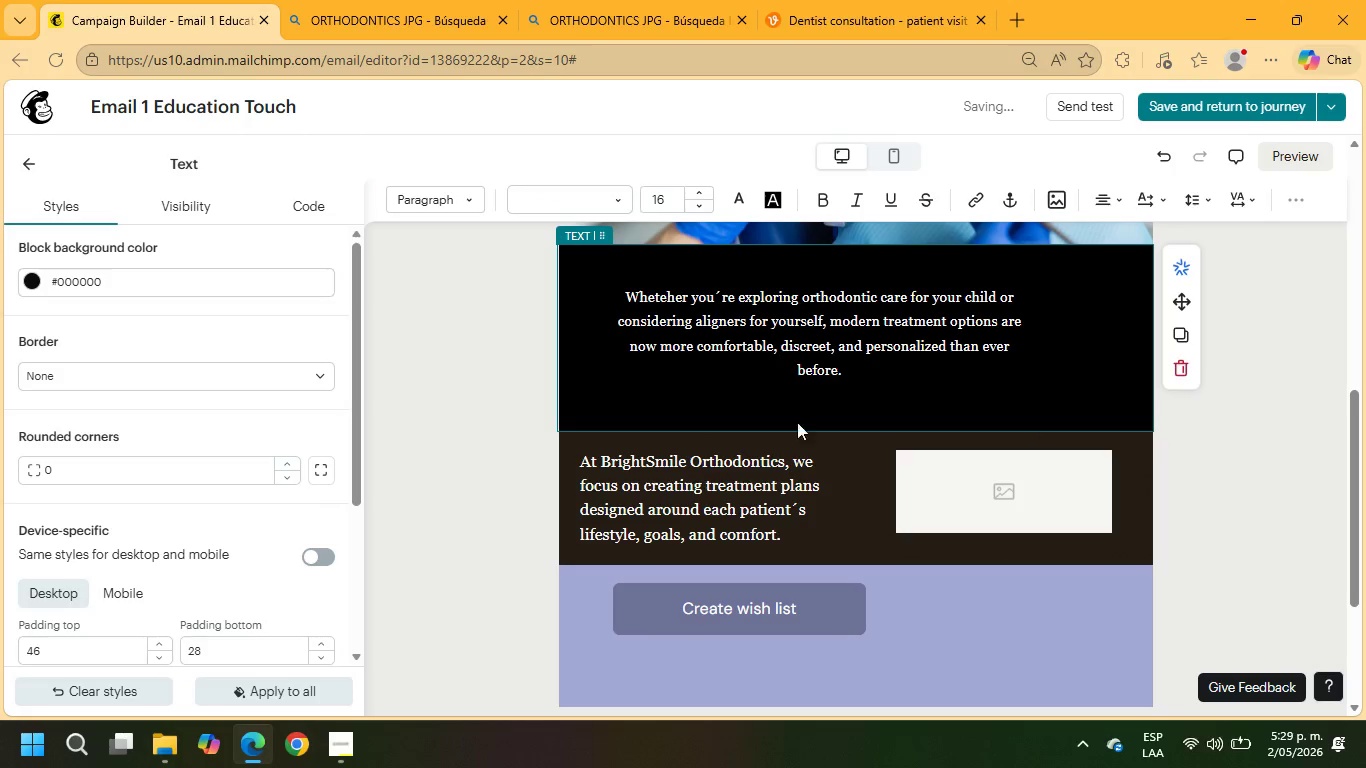 
left_click([750, 478])
 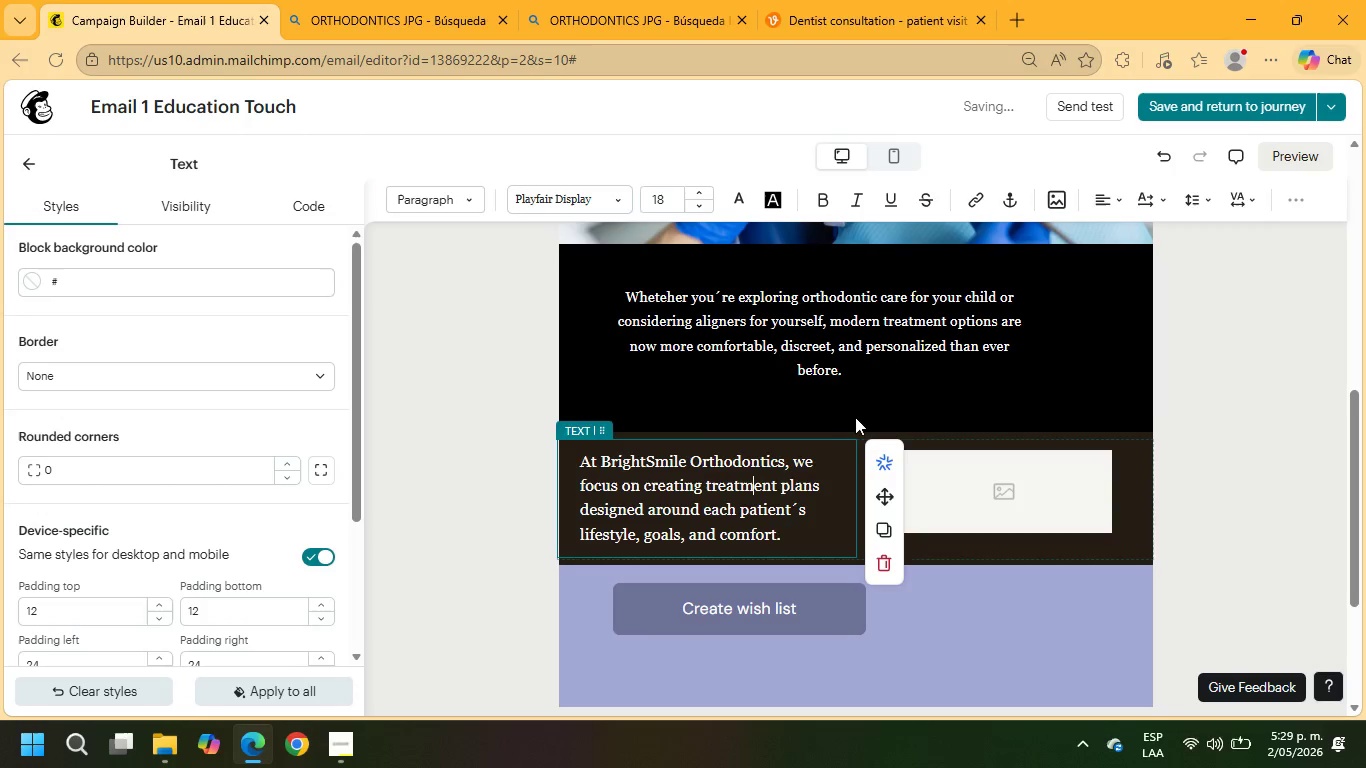 
left_click_drag(start_coordinate=[842, 385], to_coordinate=[600, 285])
 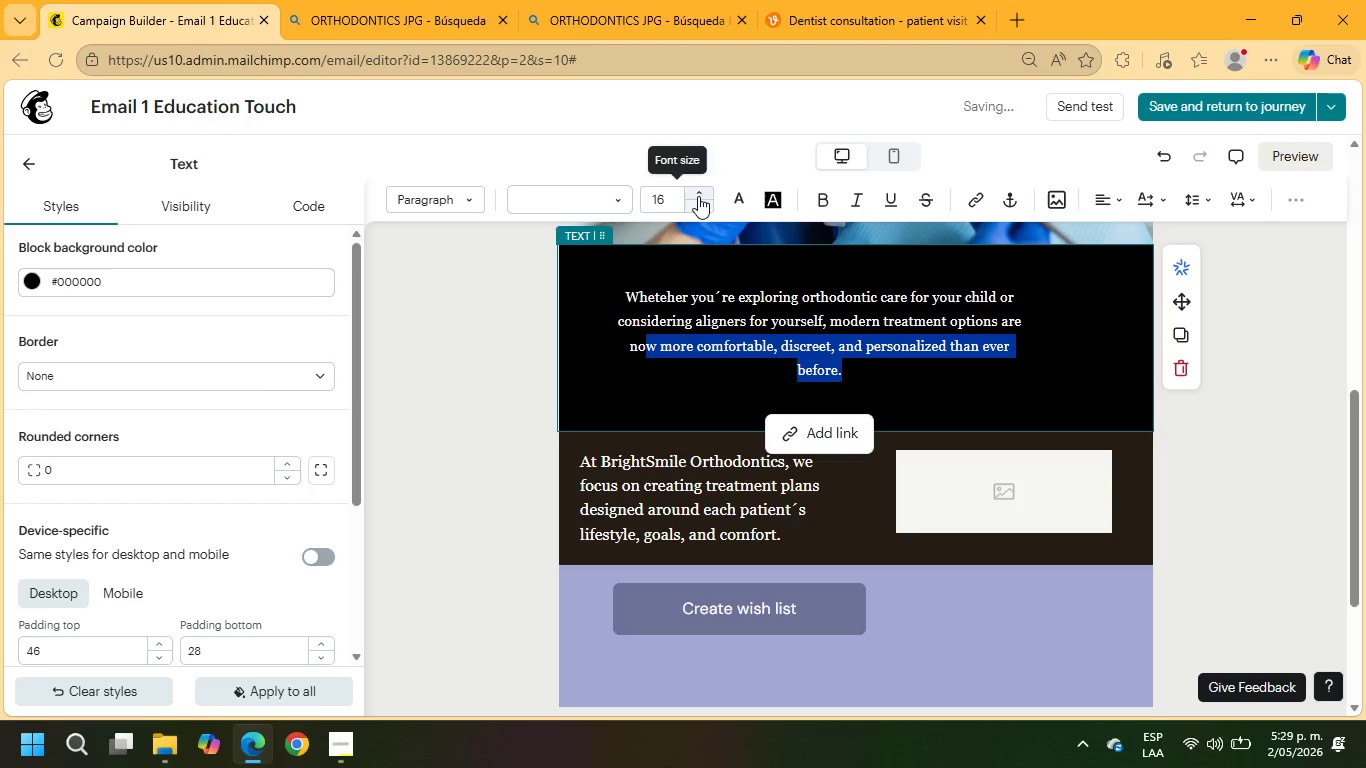 
left_click([695, 192])
 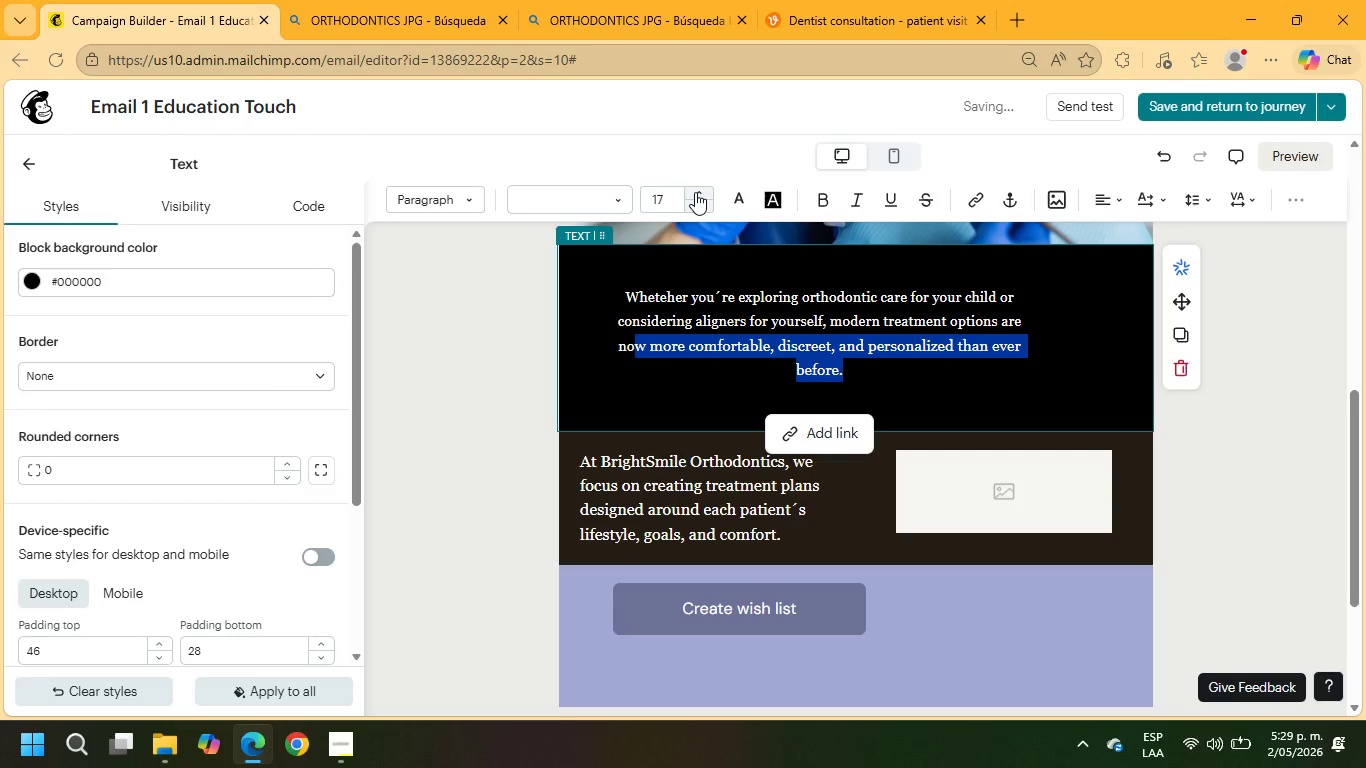 
left_click([695, 192])
 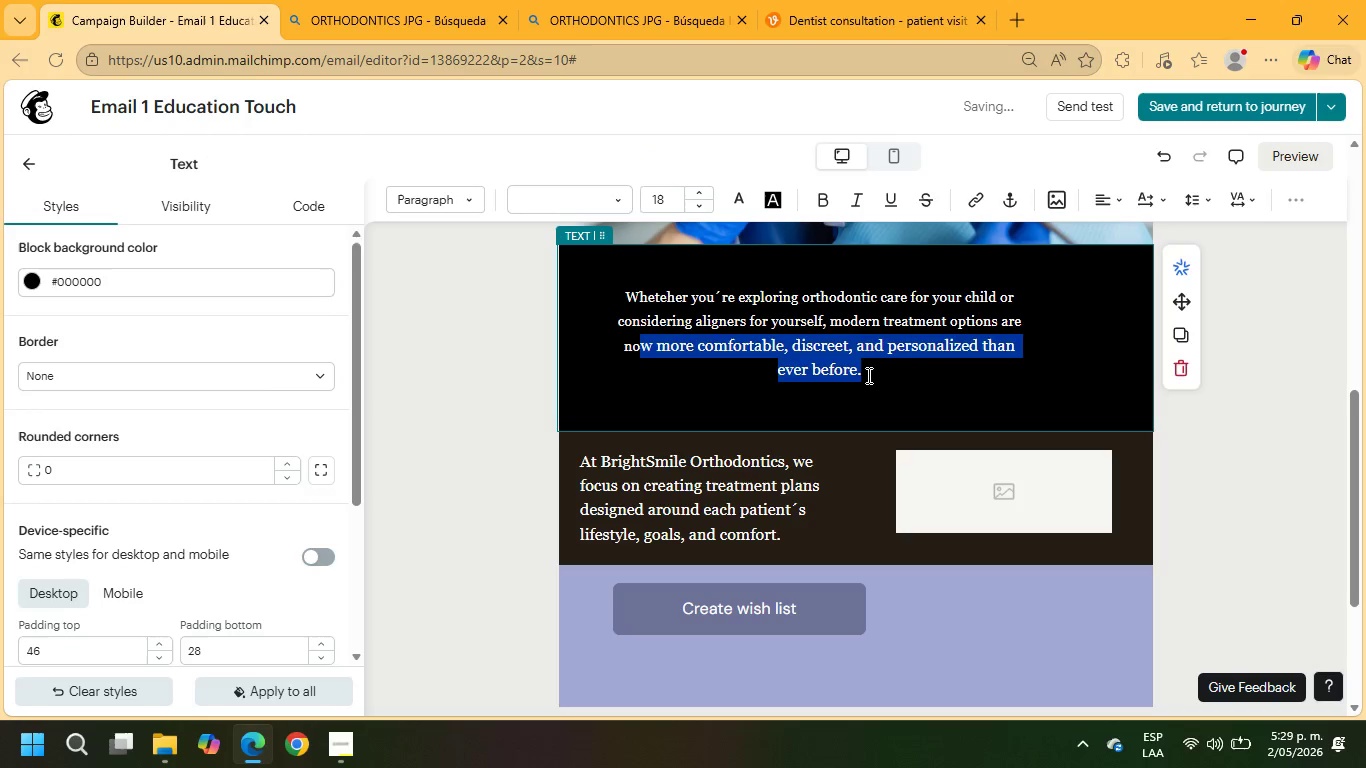 
left_click([871, 375])
 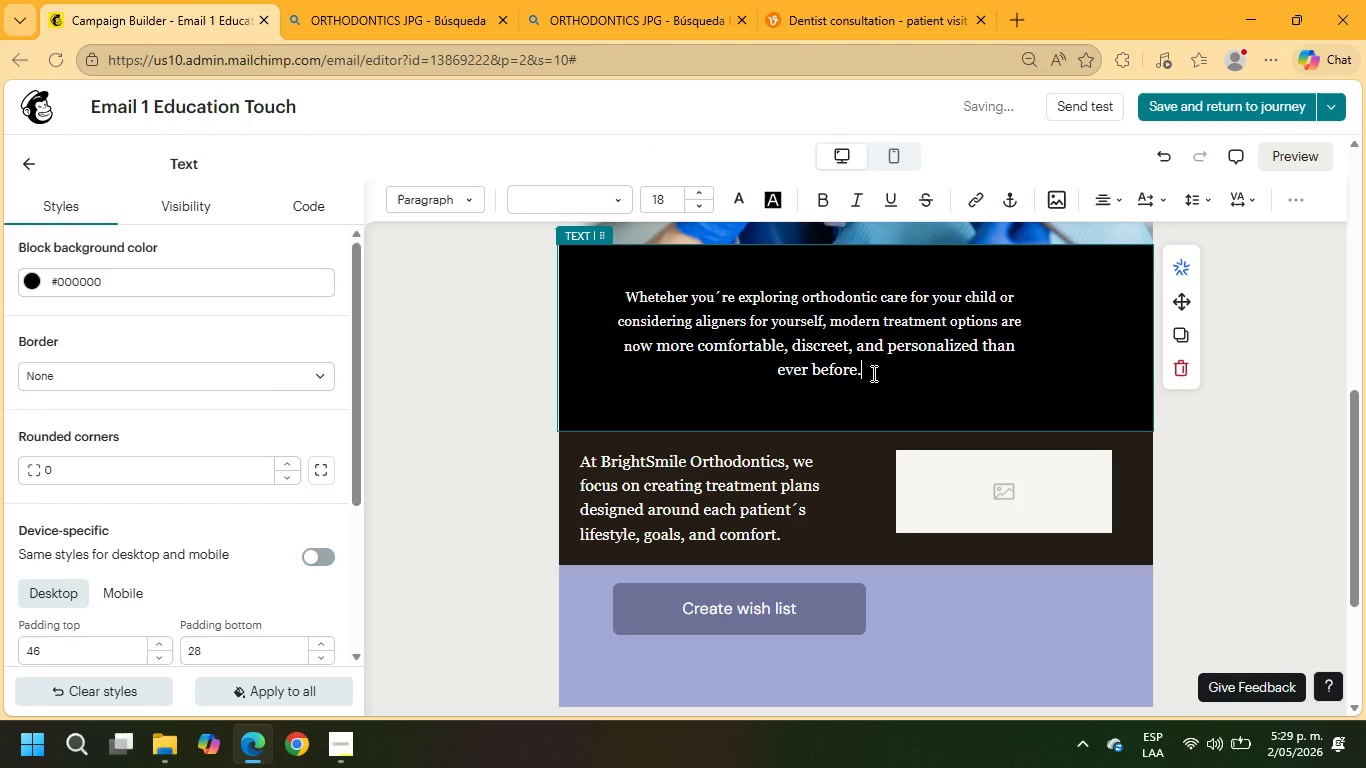 
left_click_drag(start_coordinate=[872, 373], to_coordinate=[617, 290])
 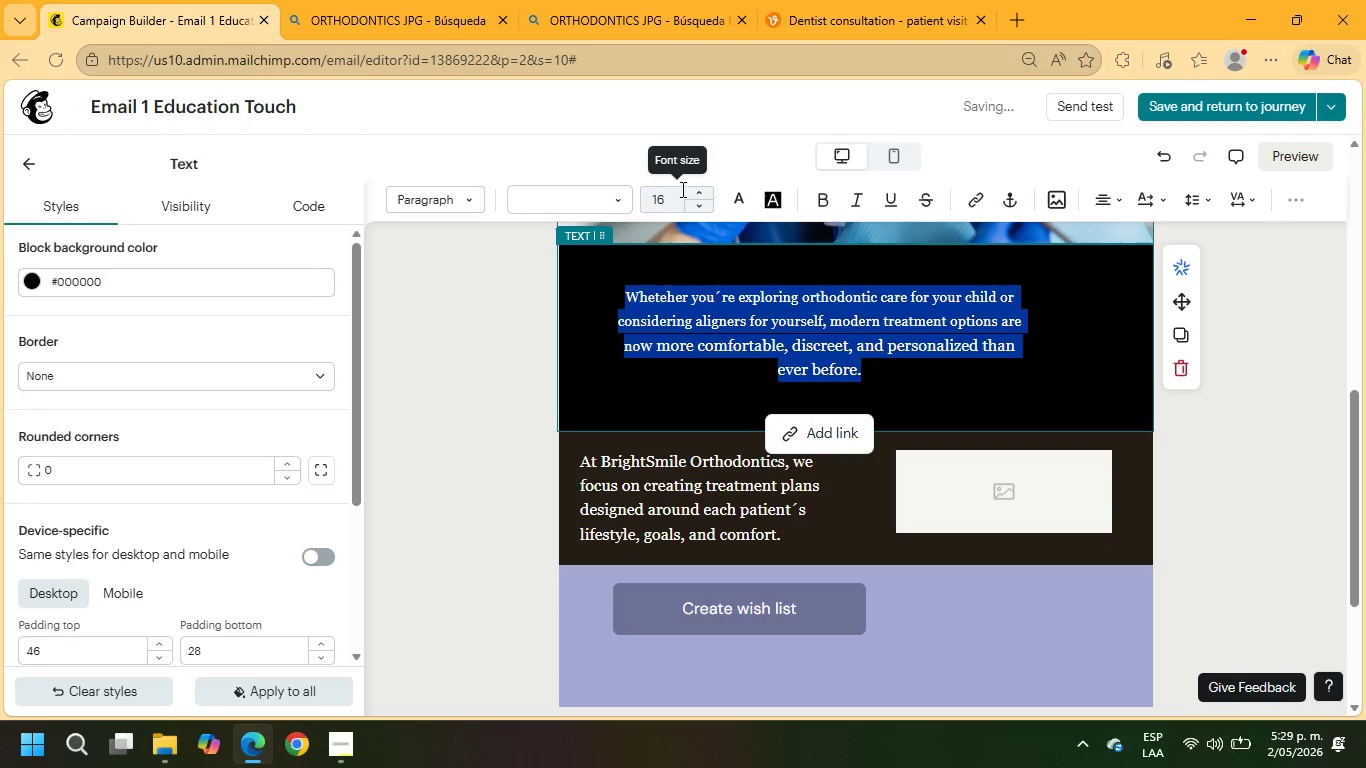 
left_click([701, 191])
 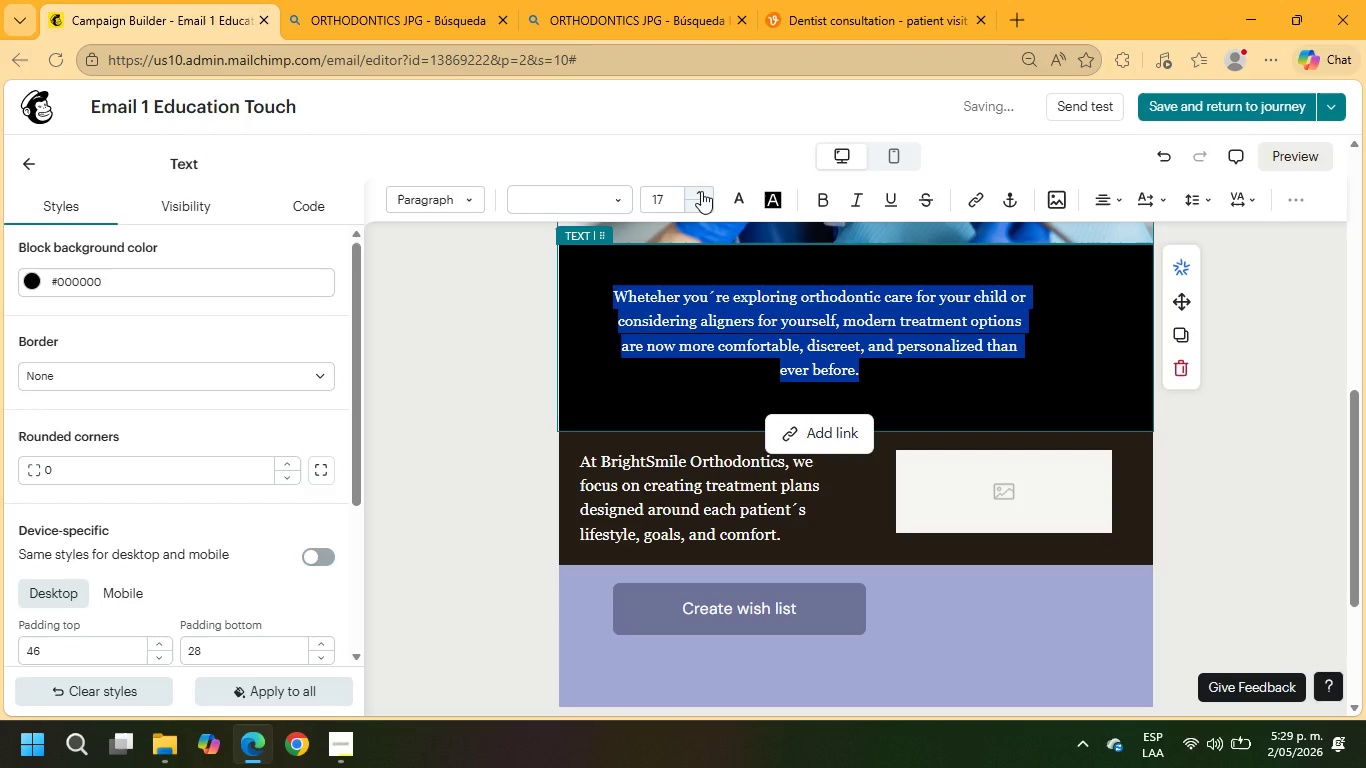 
left_click([701, 191])
 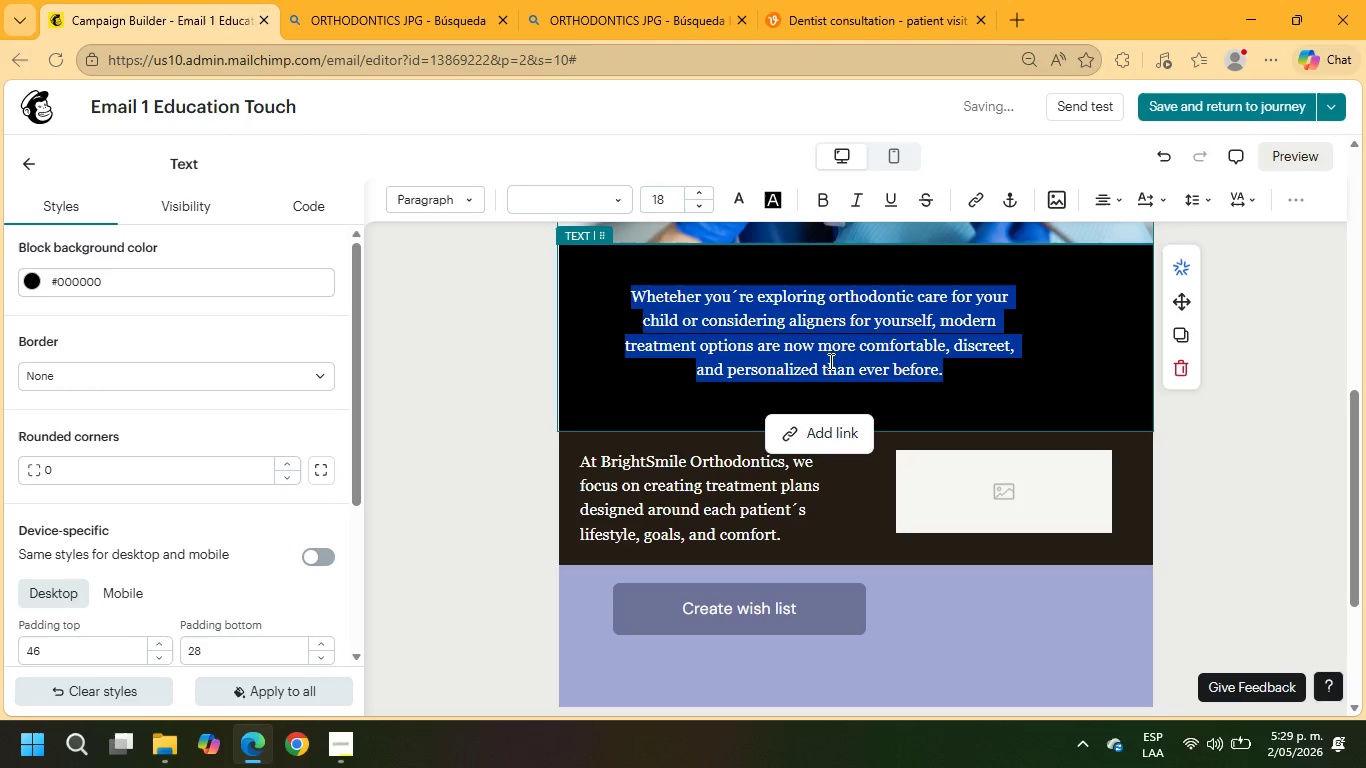 
left_click([960, 370])
 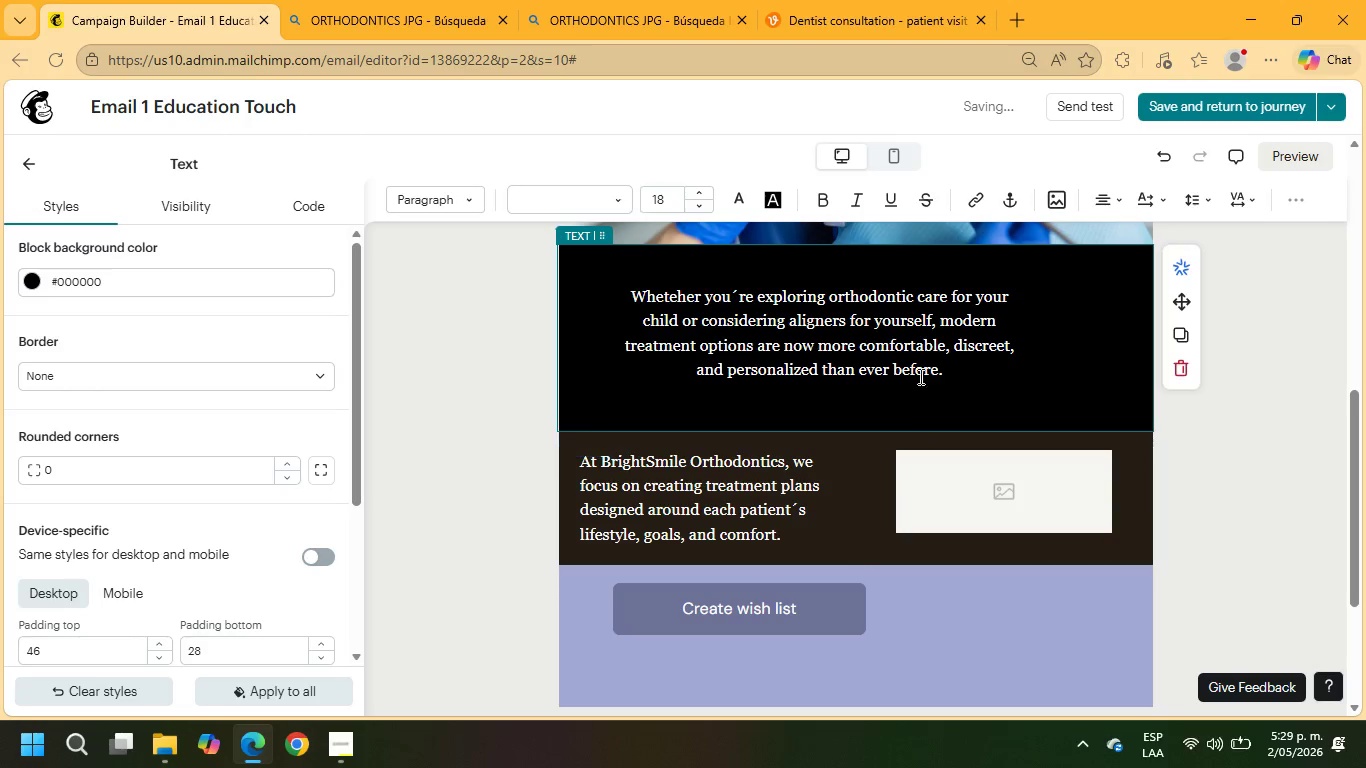 
left_click_drag(start_coordinate=[795, 534], to_coordinate=[565, 463])
 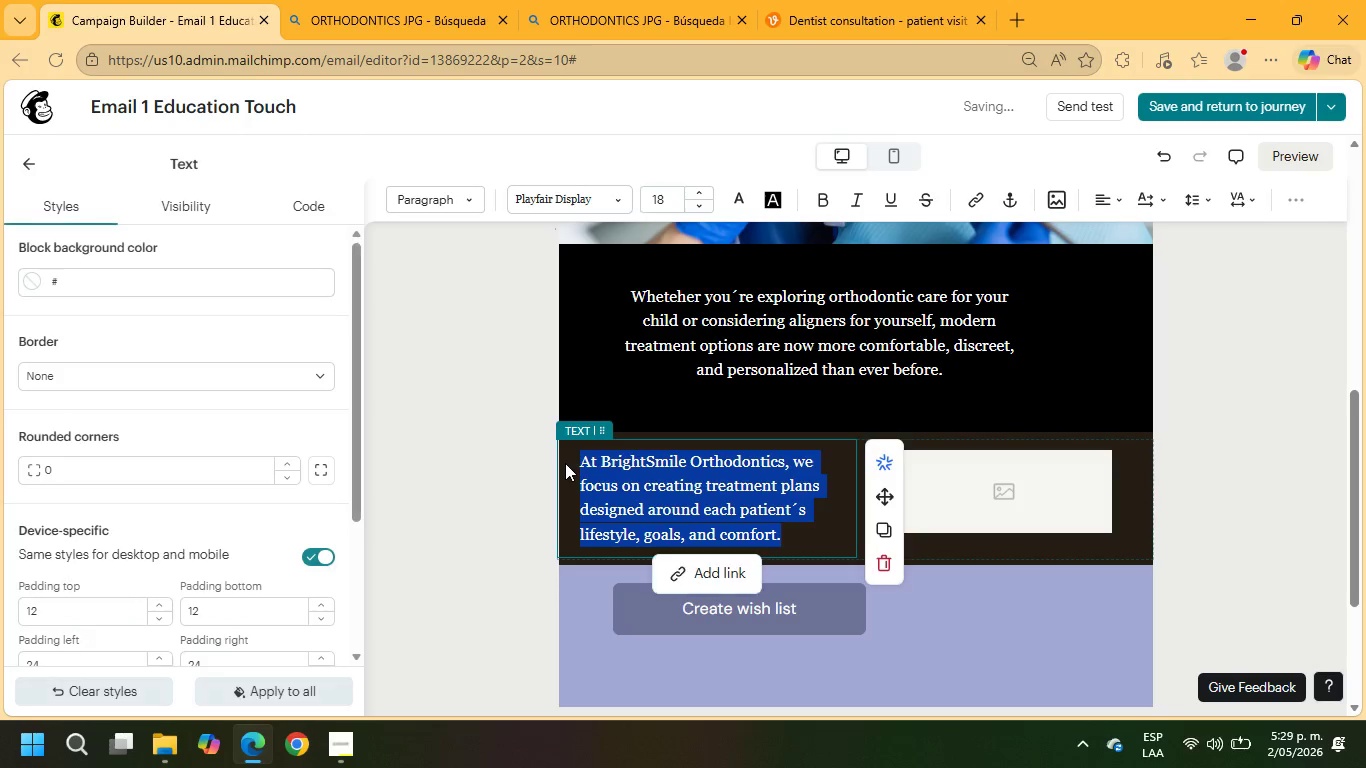 
key(Control+X)
 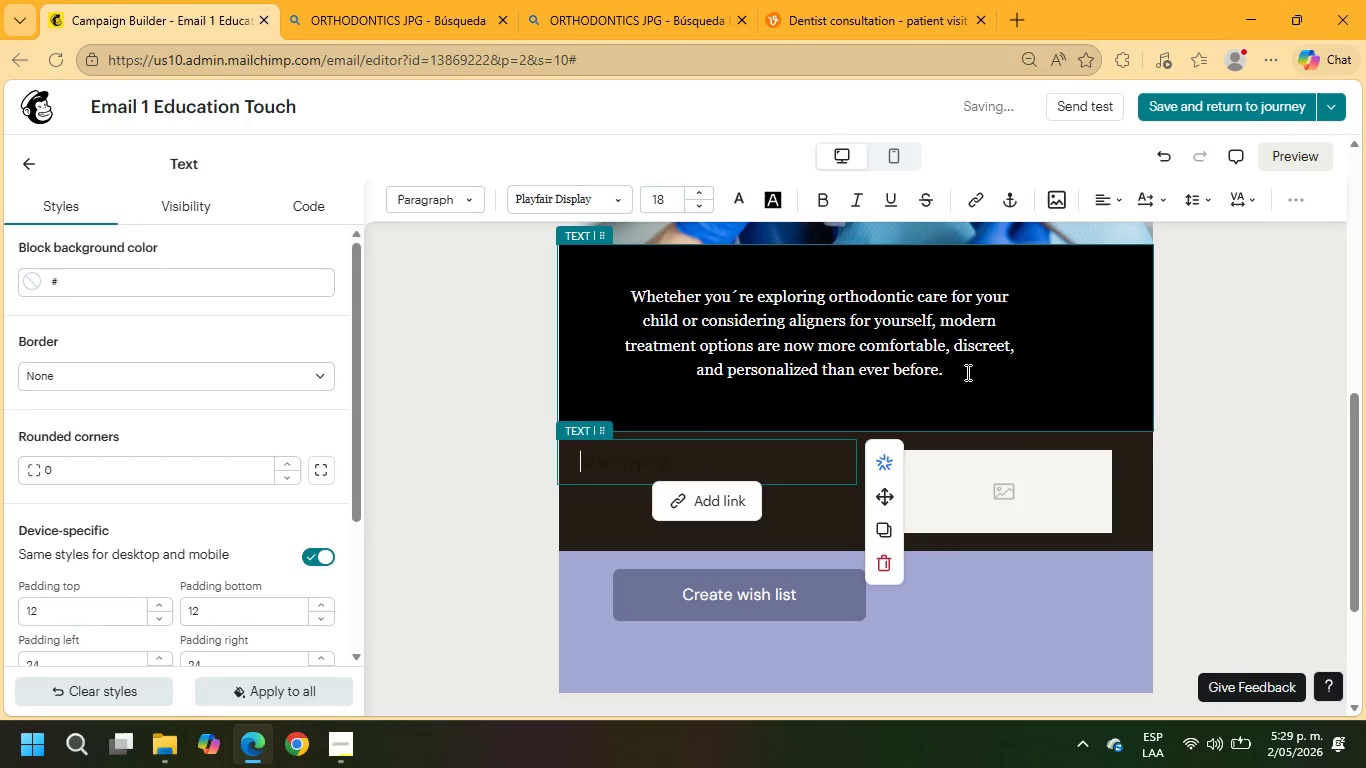 
left_click([966, 370])
 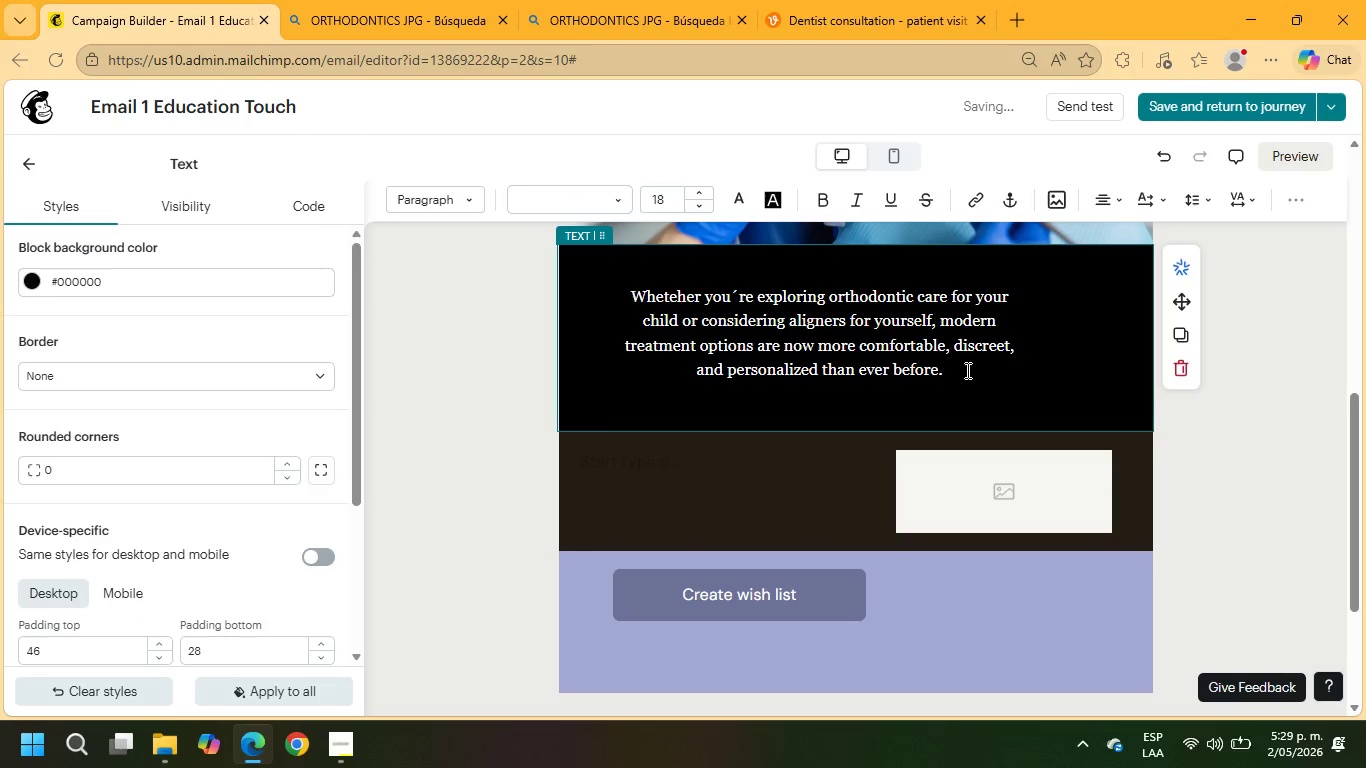 
key(Enter)
 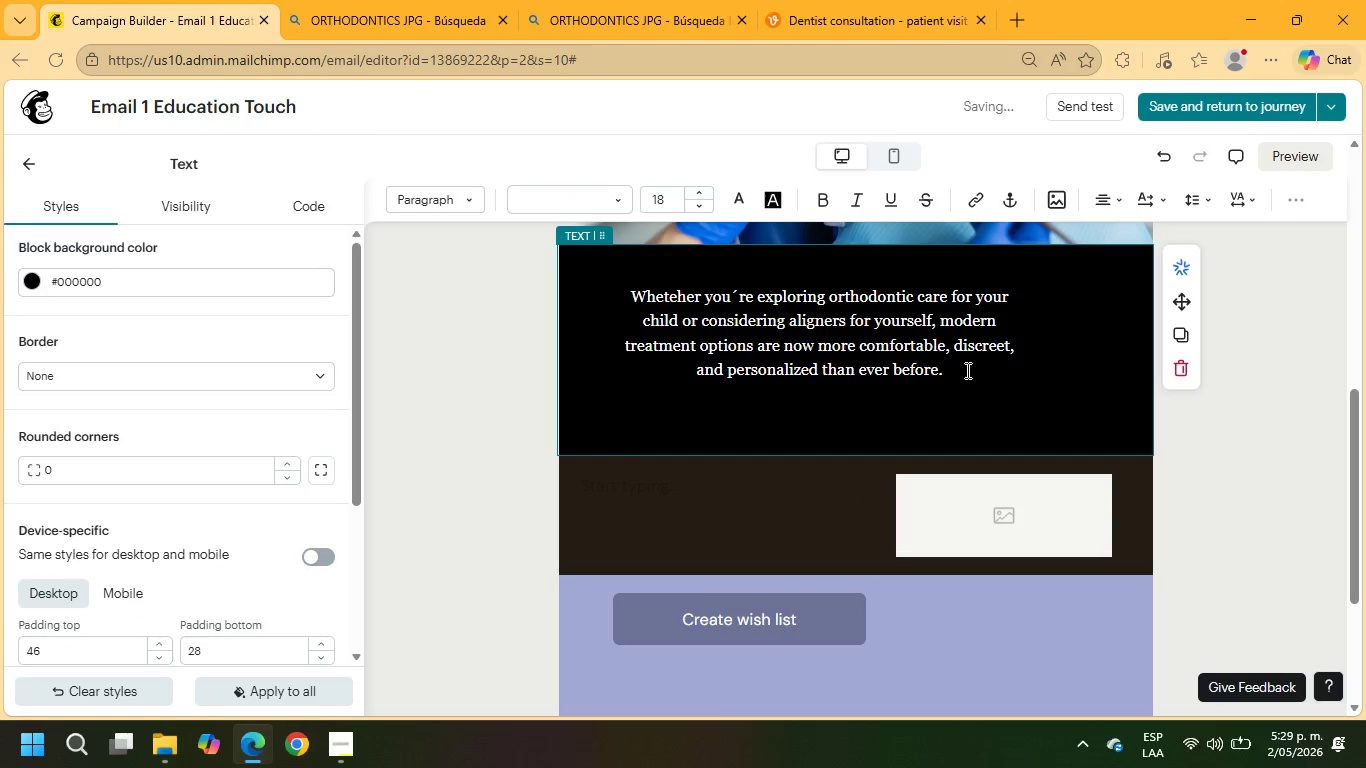 
key(Enter)
 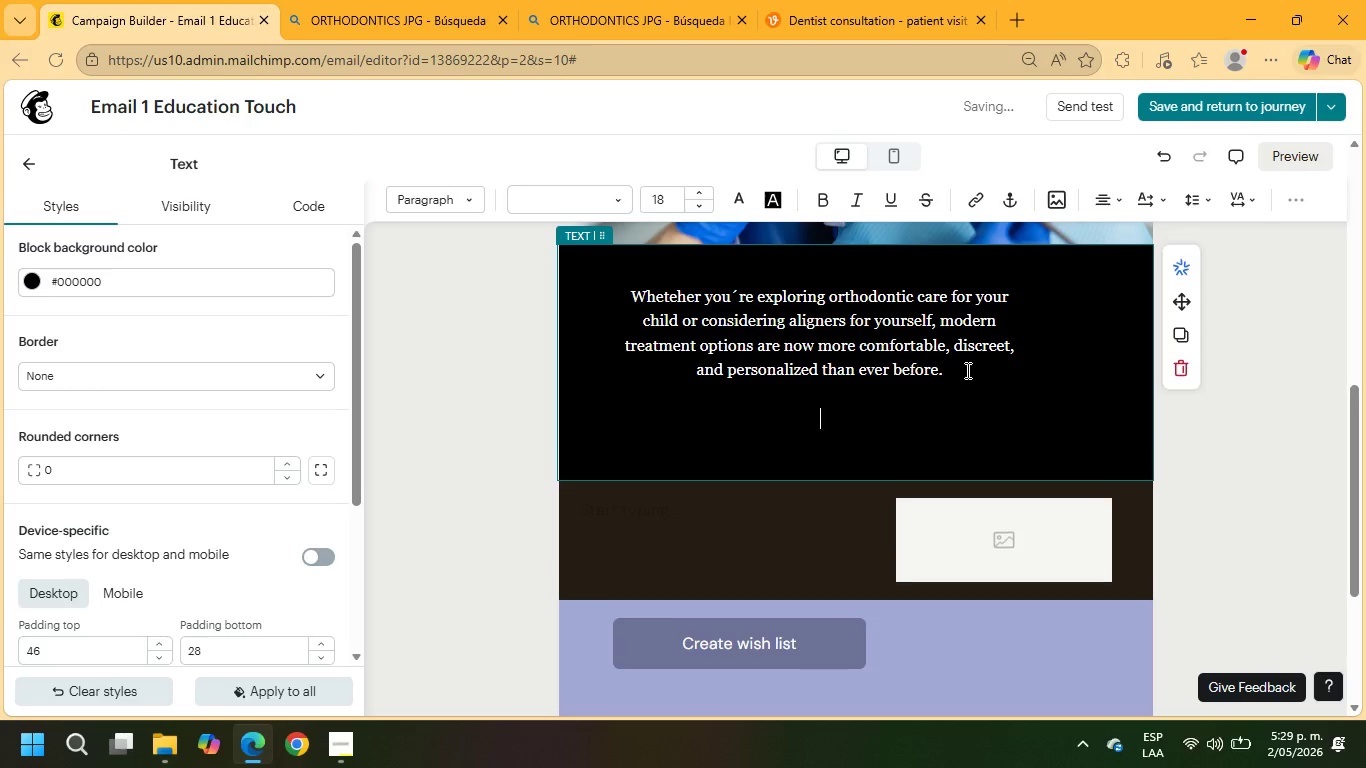 
key(Control+ControlLeft)
 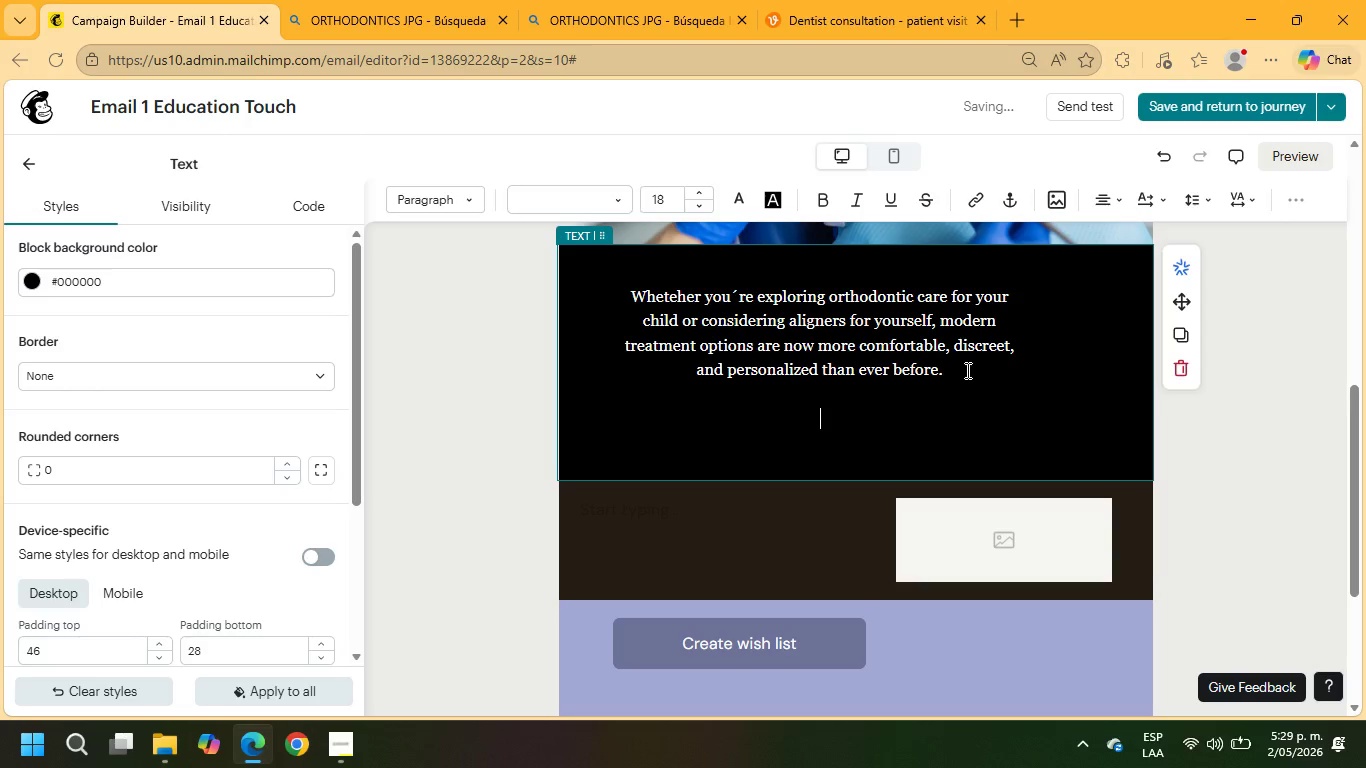 
key(Control+V)
 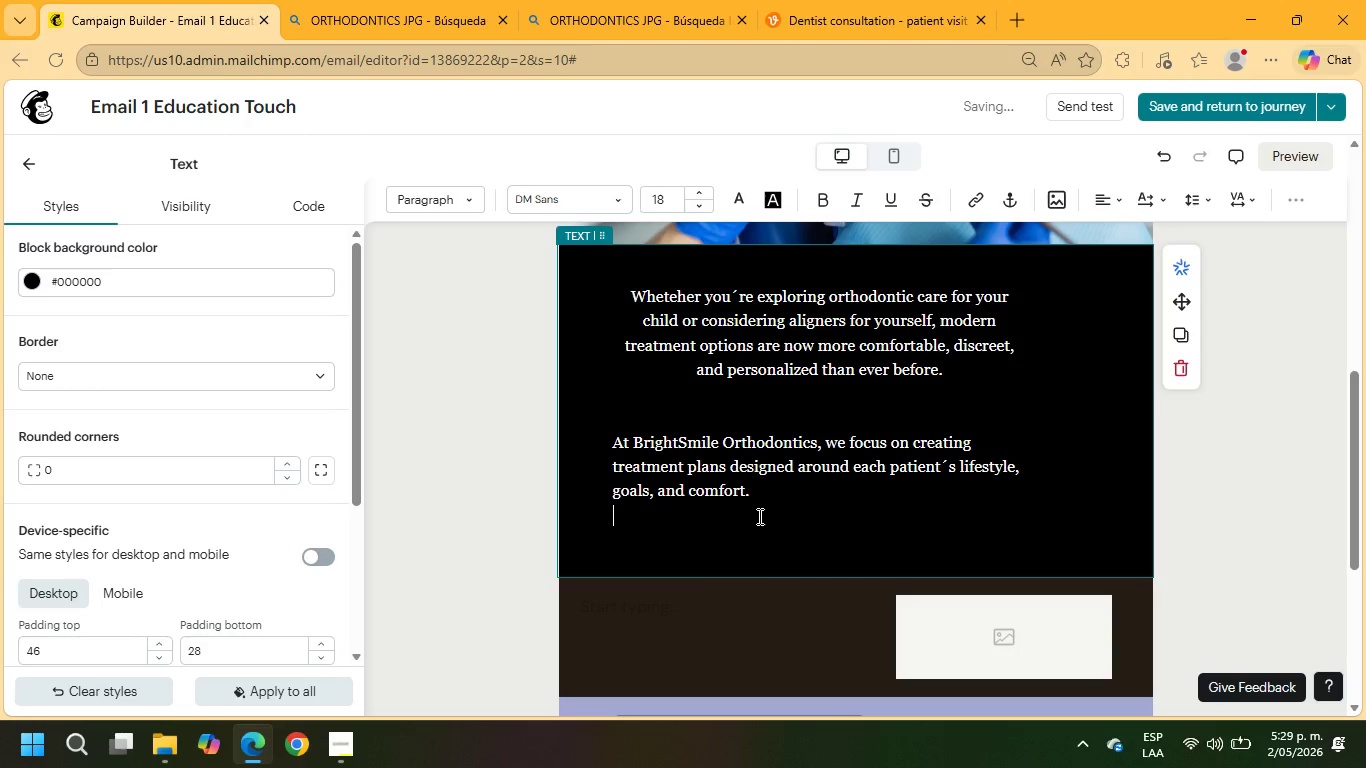 
left_click_drag(start_coordinate=[758, 501], to_coordinate=[598, 442])
 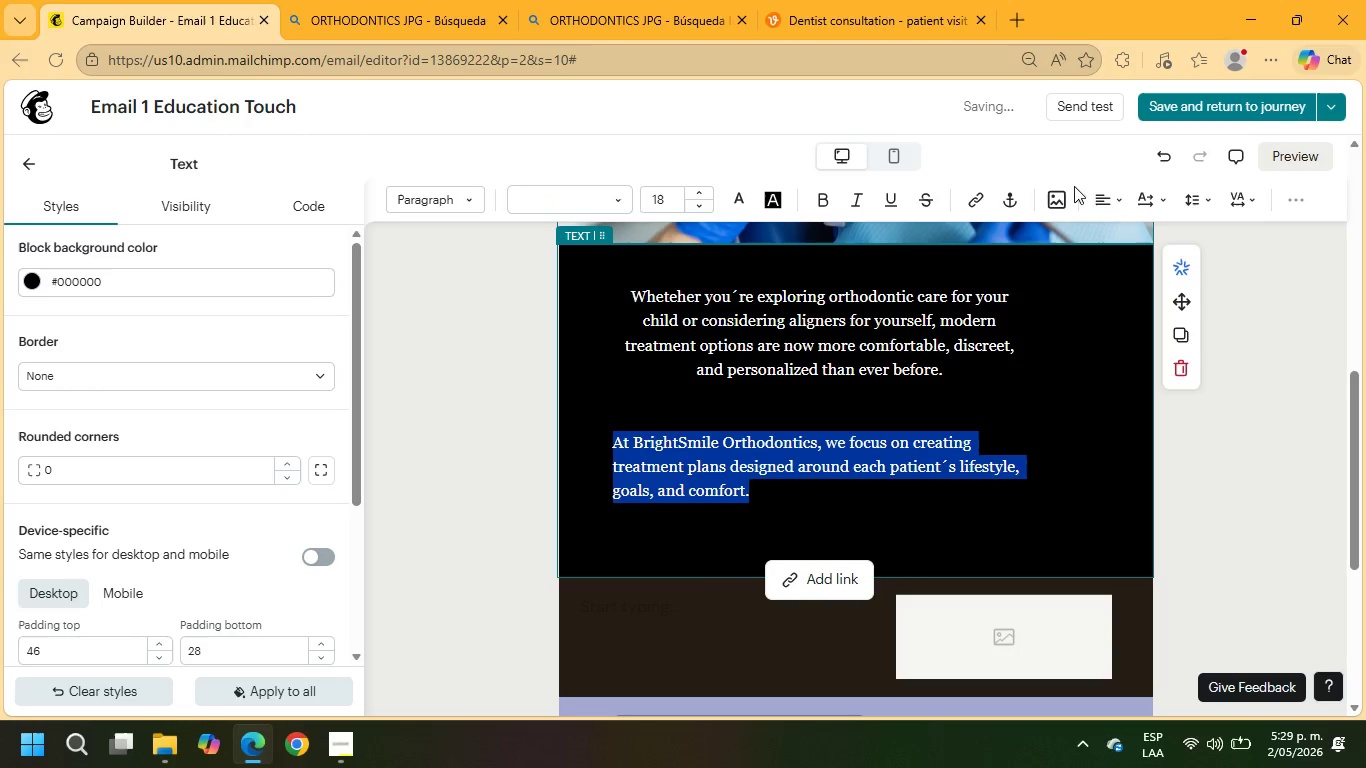 
left_click([1110, 201])
 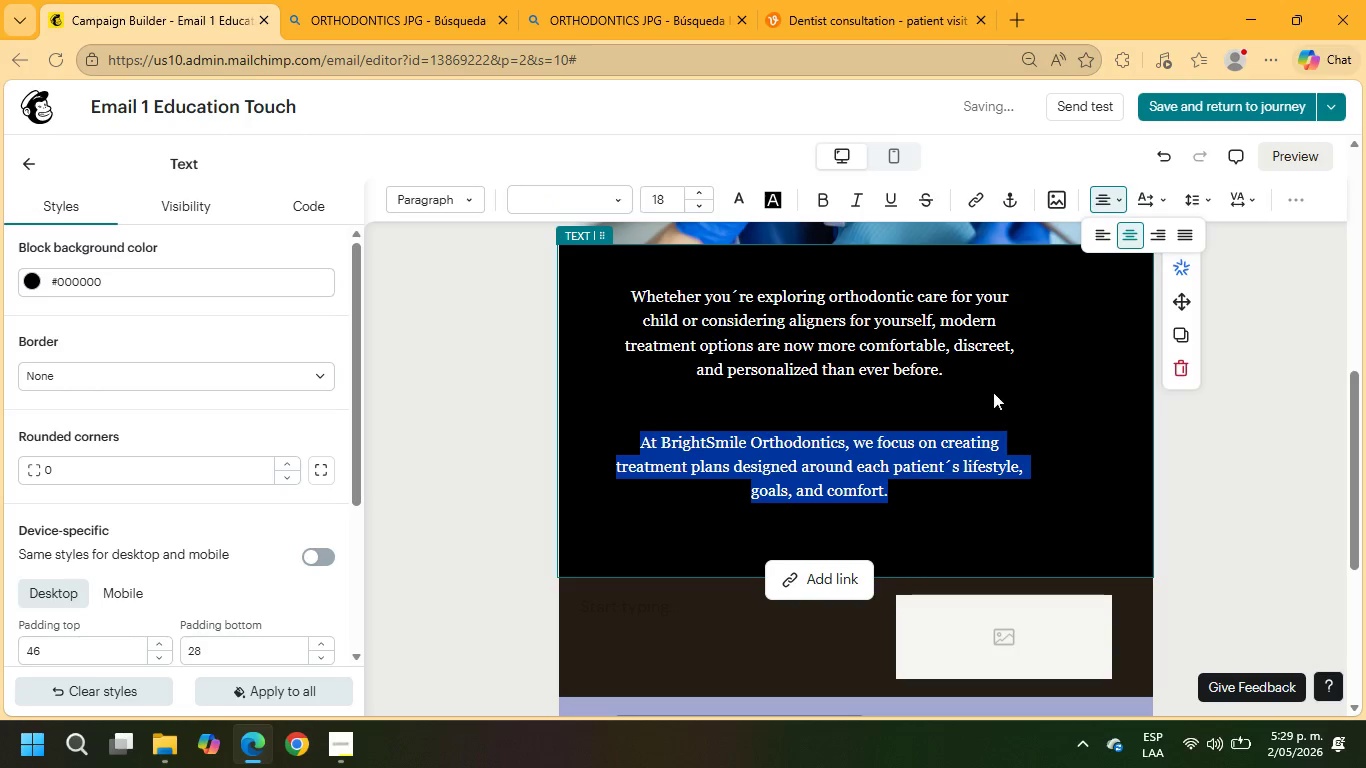 
left_click([713, 536])
 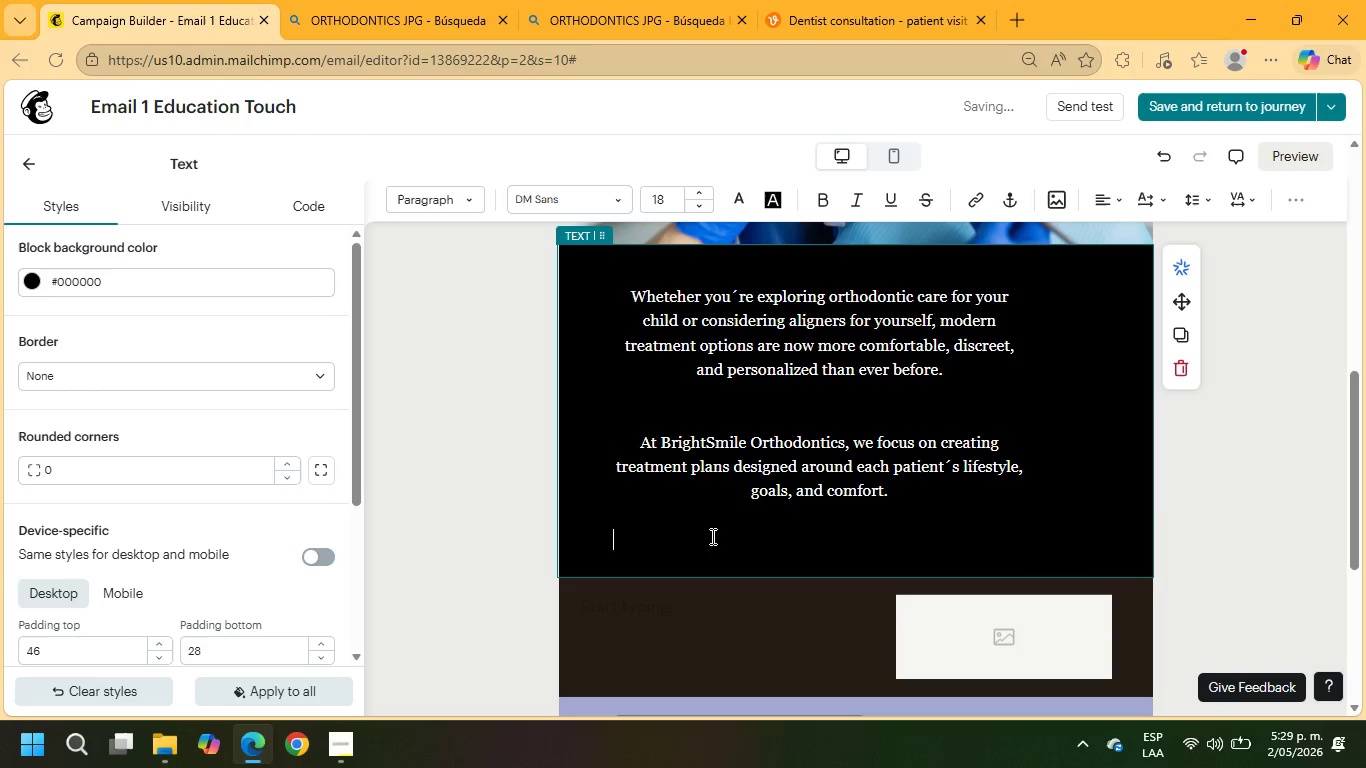 
key(Backspace)
 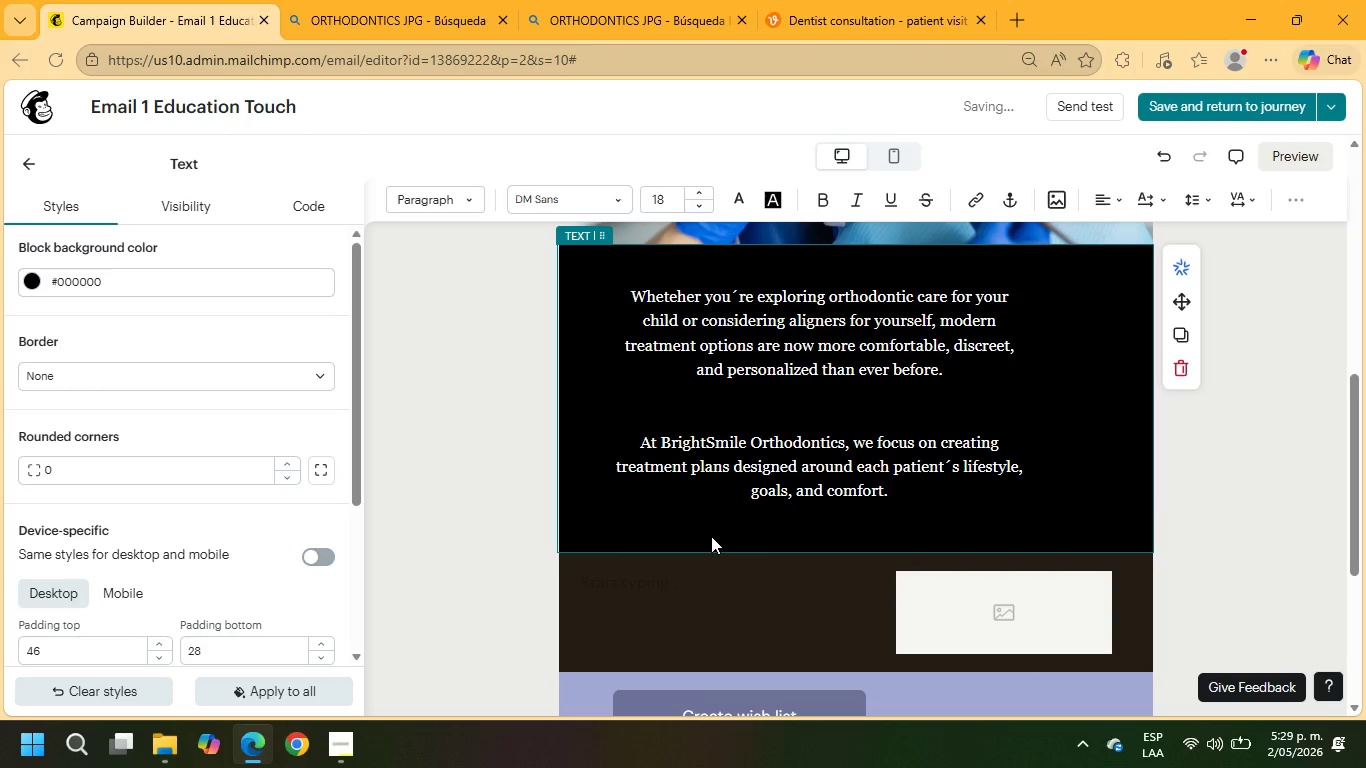 
key(Backspace)
 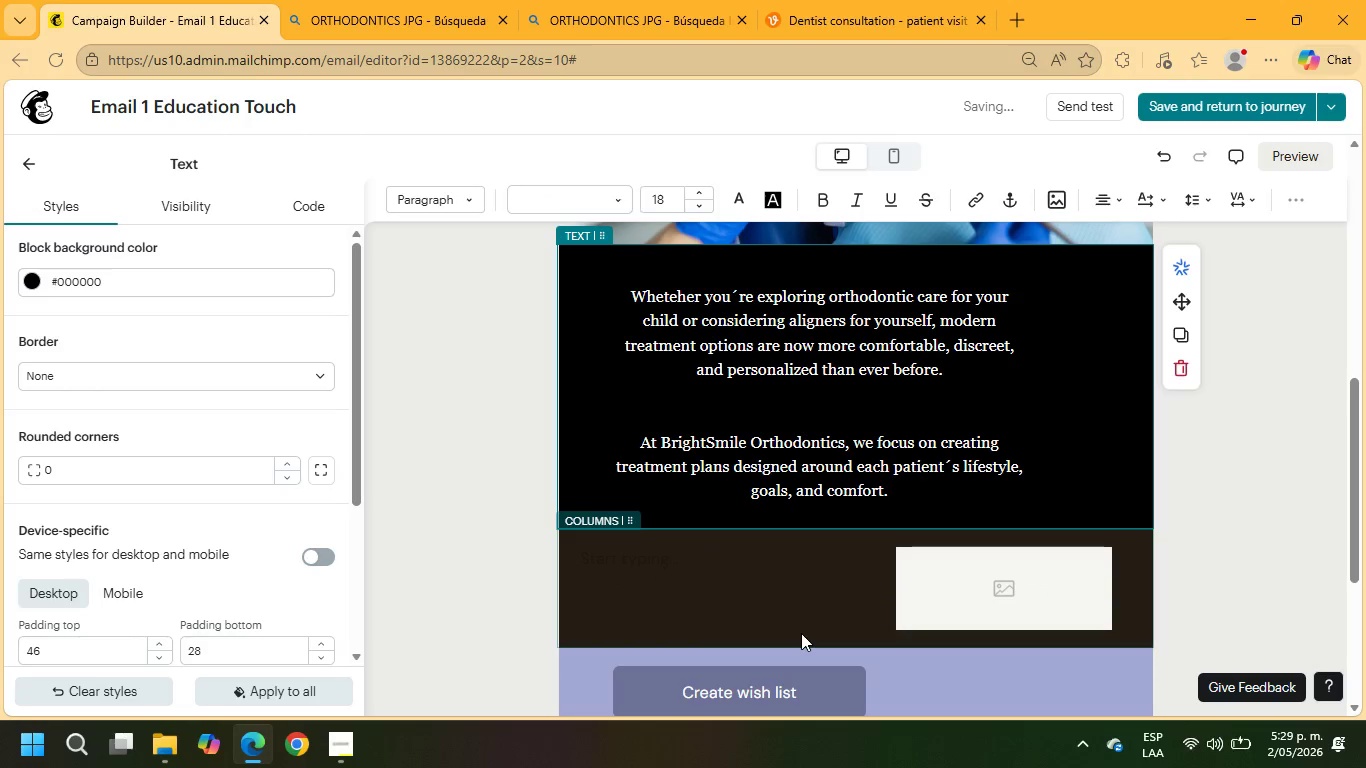 
left_click([775, 589])
 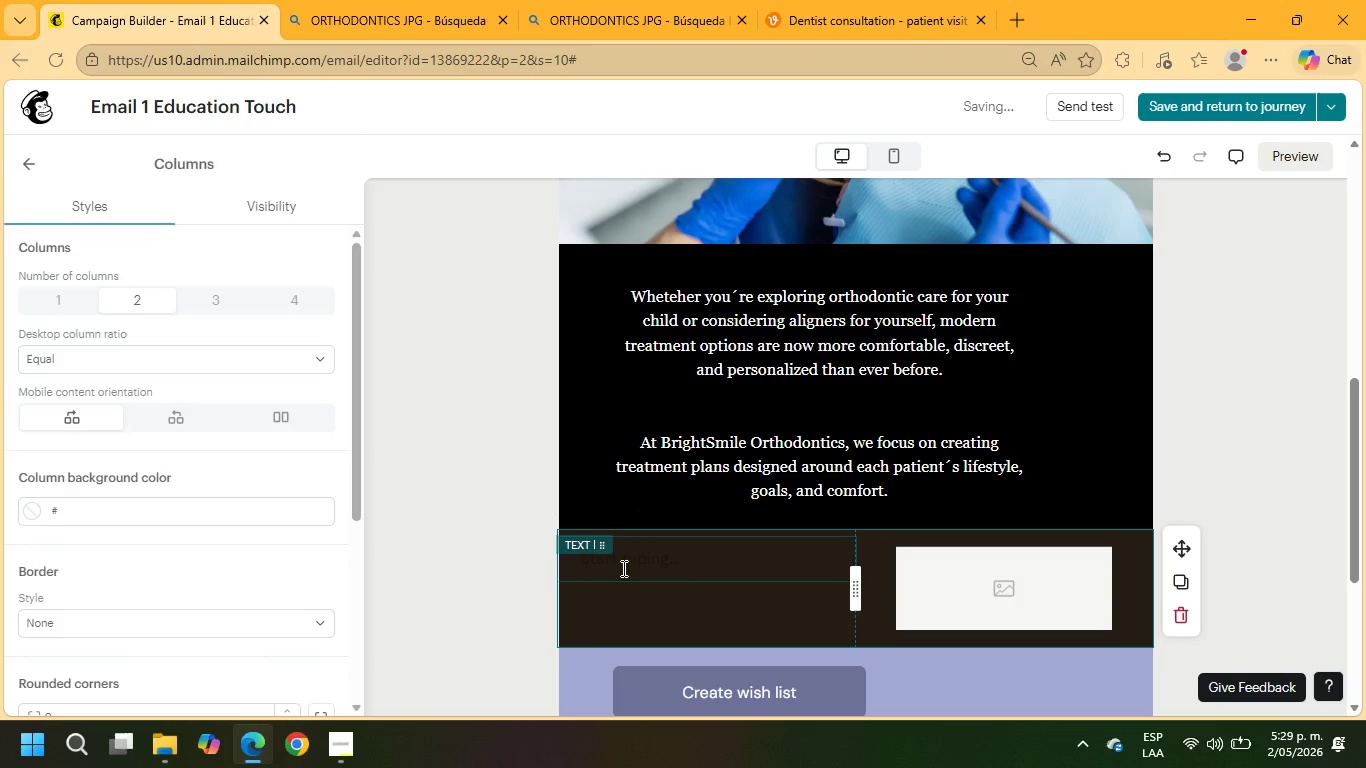 
left_click([620, 564])
 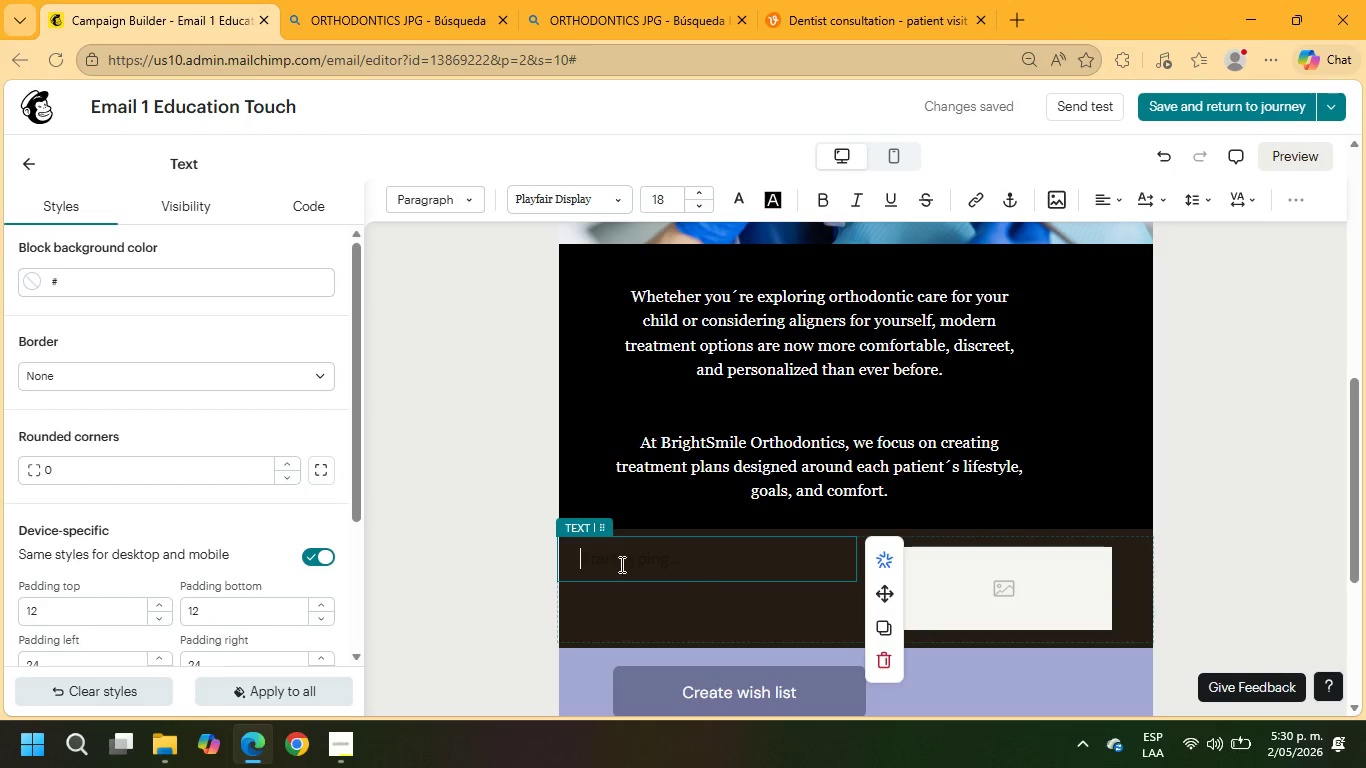 
wait(5.33)
 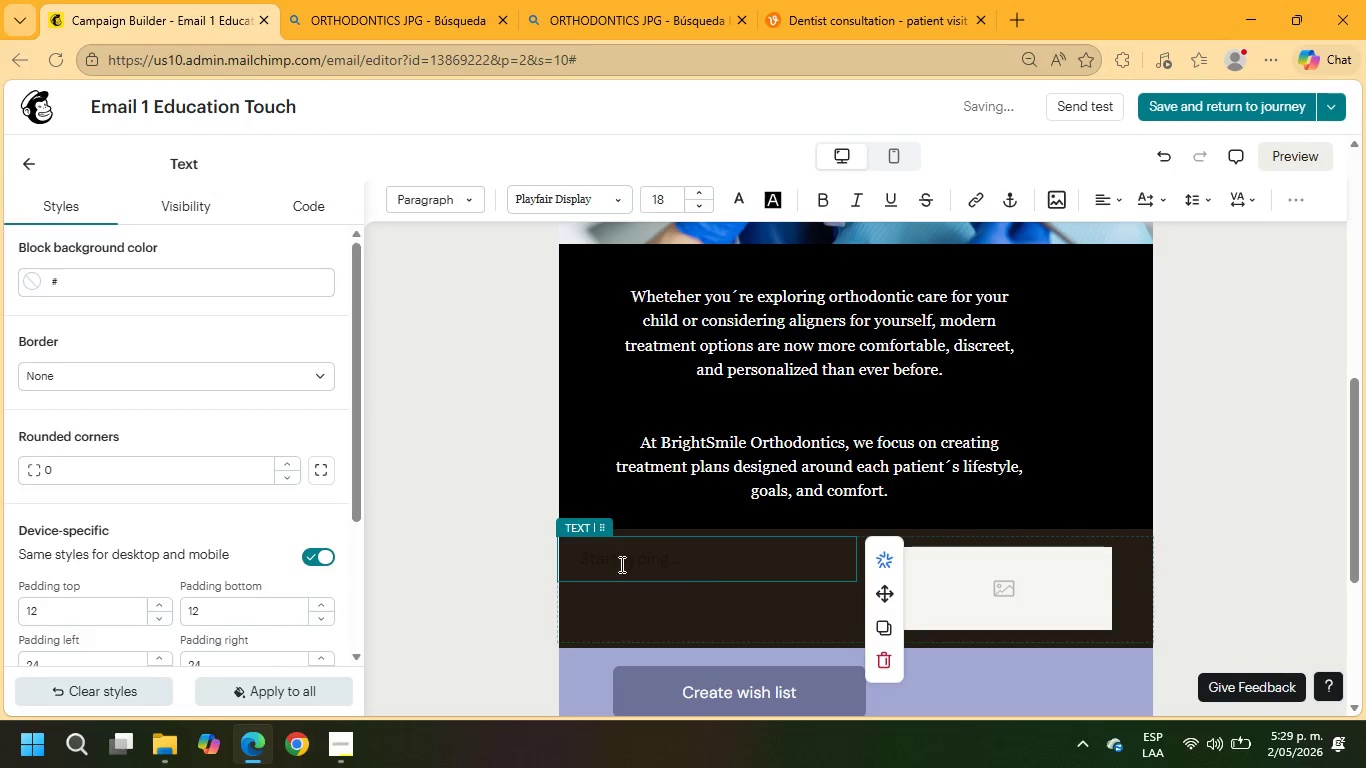 
type(benr)
key(Backspace)
key(Backspace)
key(Backspace)
key(Backspace)
type(Benefits of orthodontic treatment may include>)
 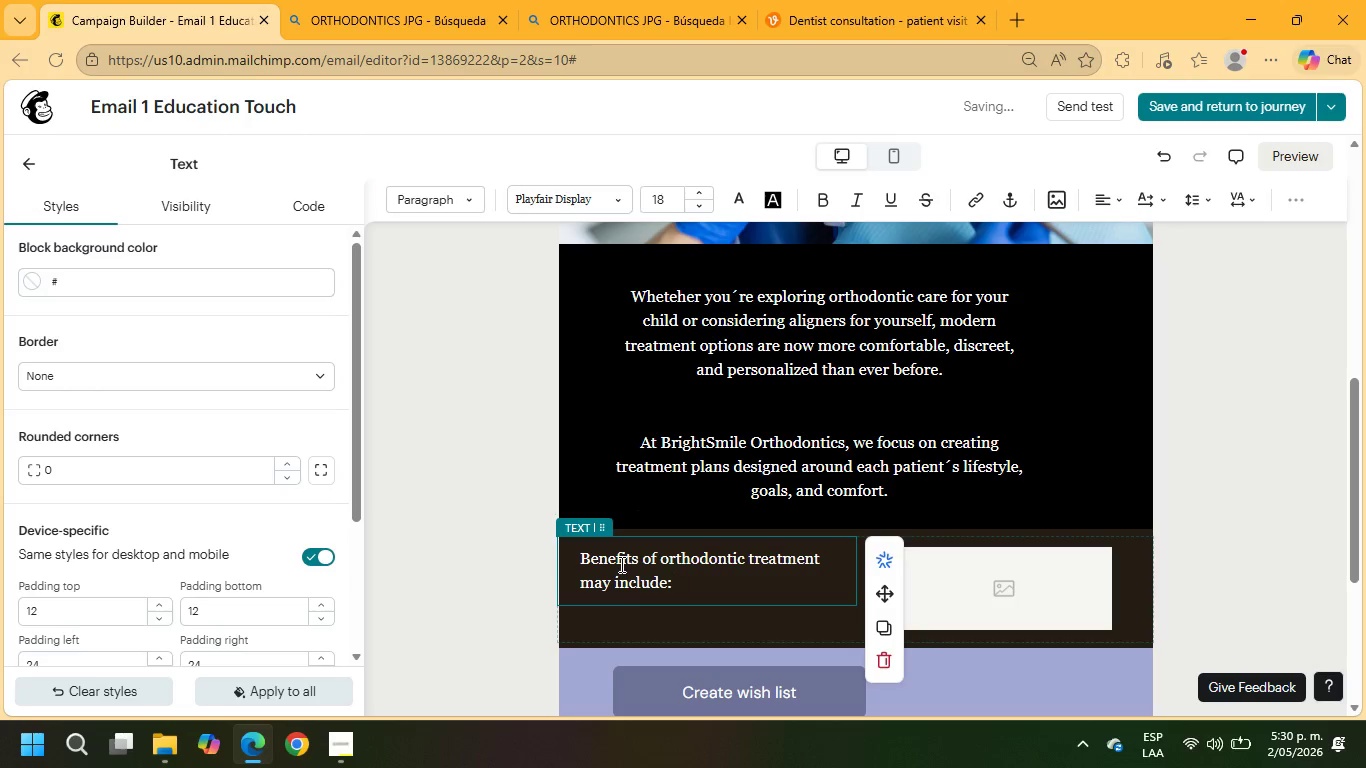 
key(Enter)
 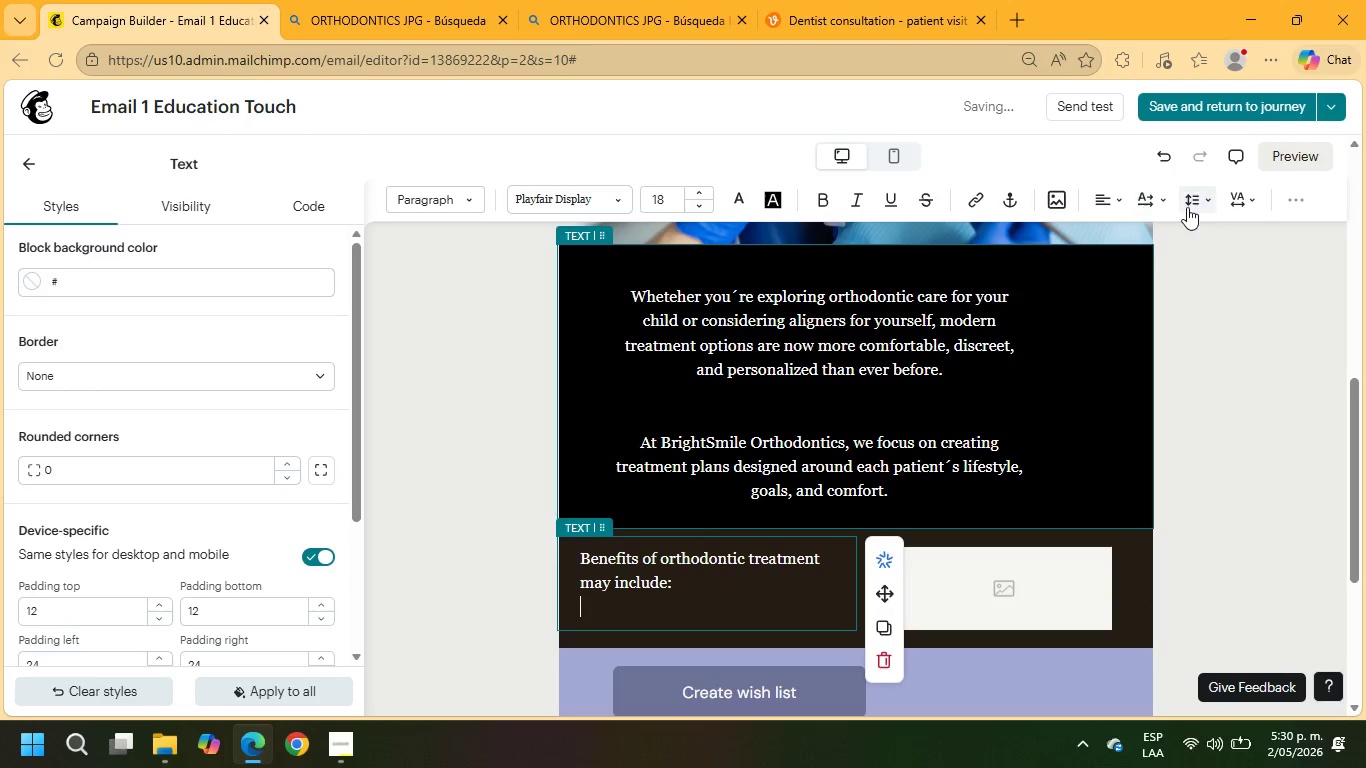 
left_click([1295, 199])
 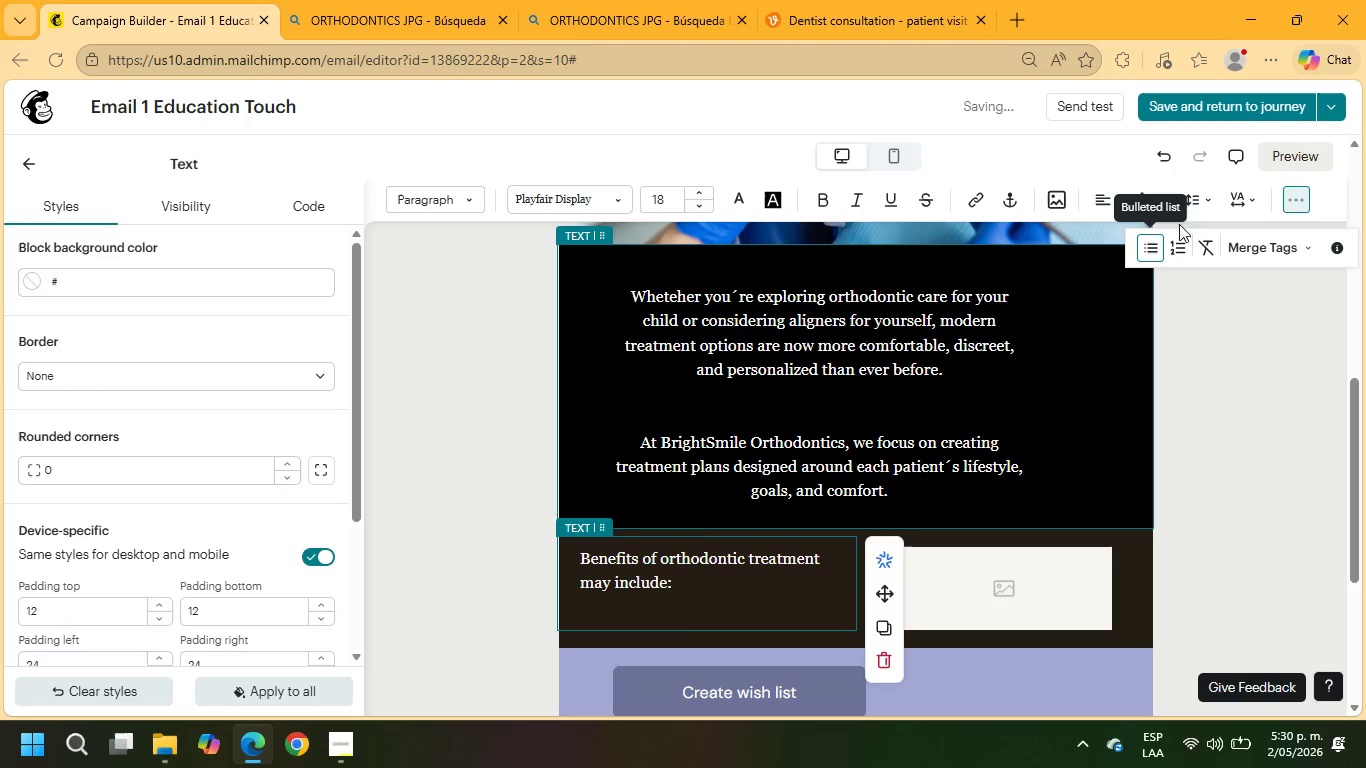 
left_click([1150, 244])
 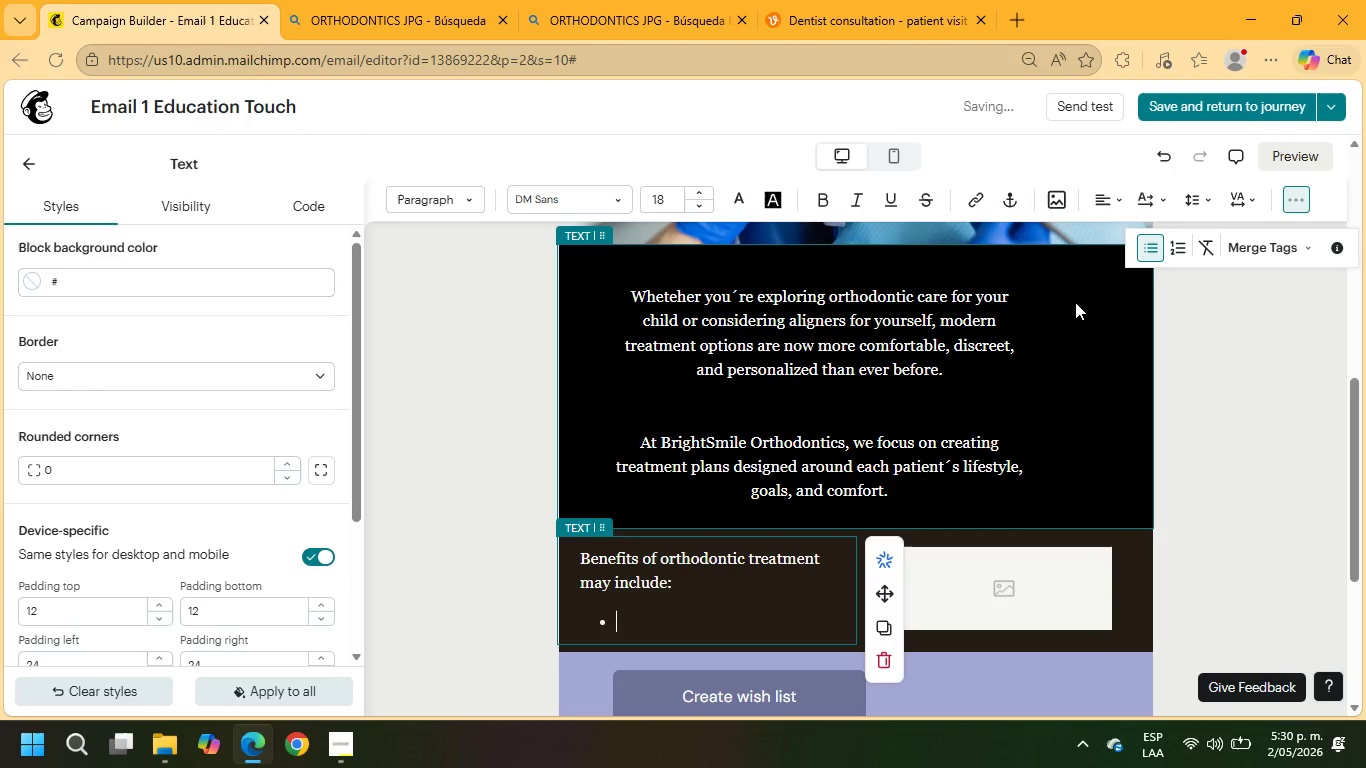 
type(im)
key(Backspace)
key(Backspace)
type(Improved con)
key(Backspace)
type(fi)
key(Backspace)
key(Backspace)
type(nfidence)
 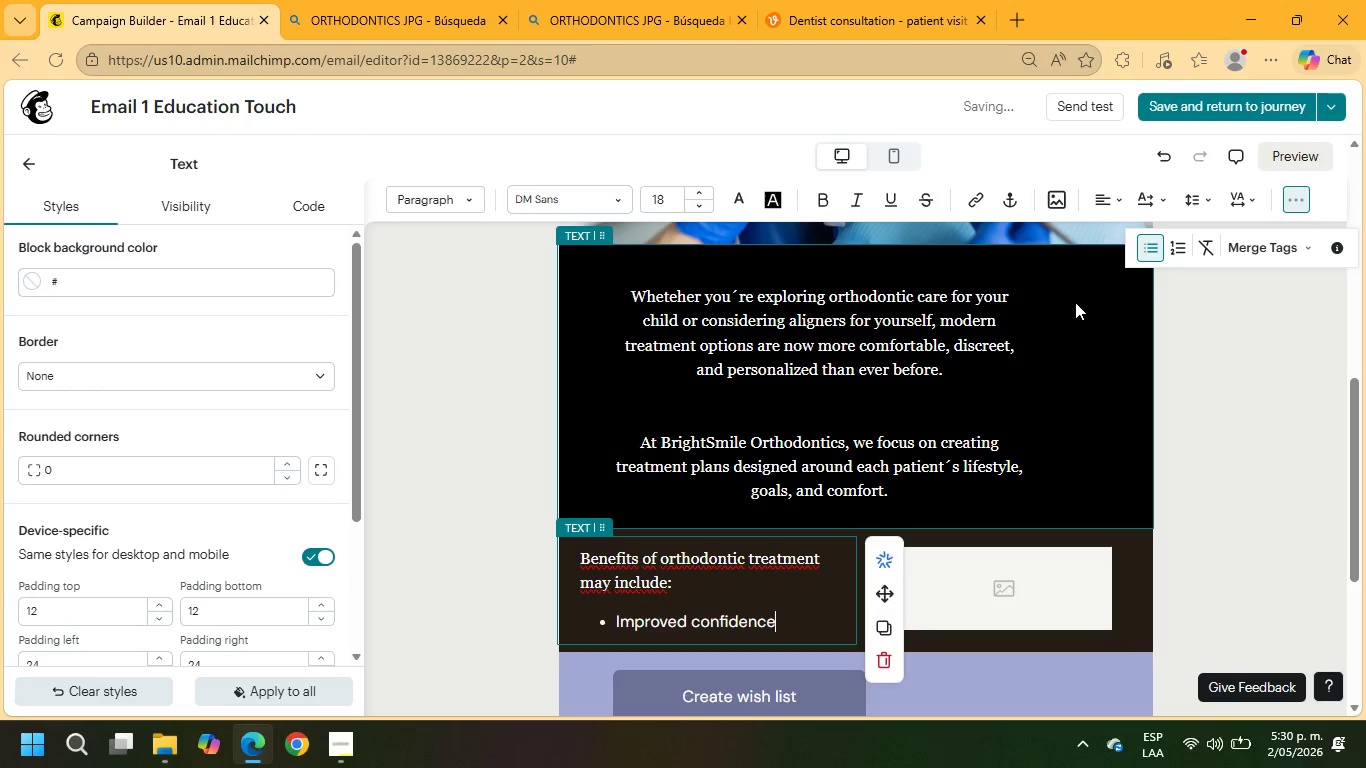 
key(Enter)
 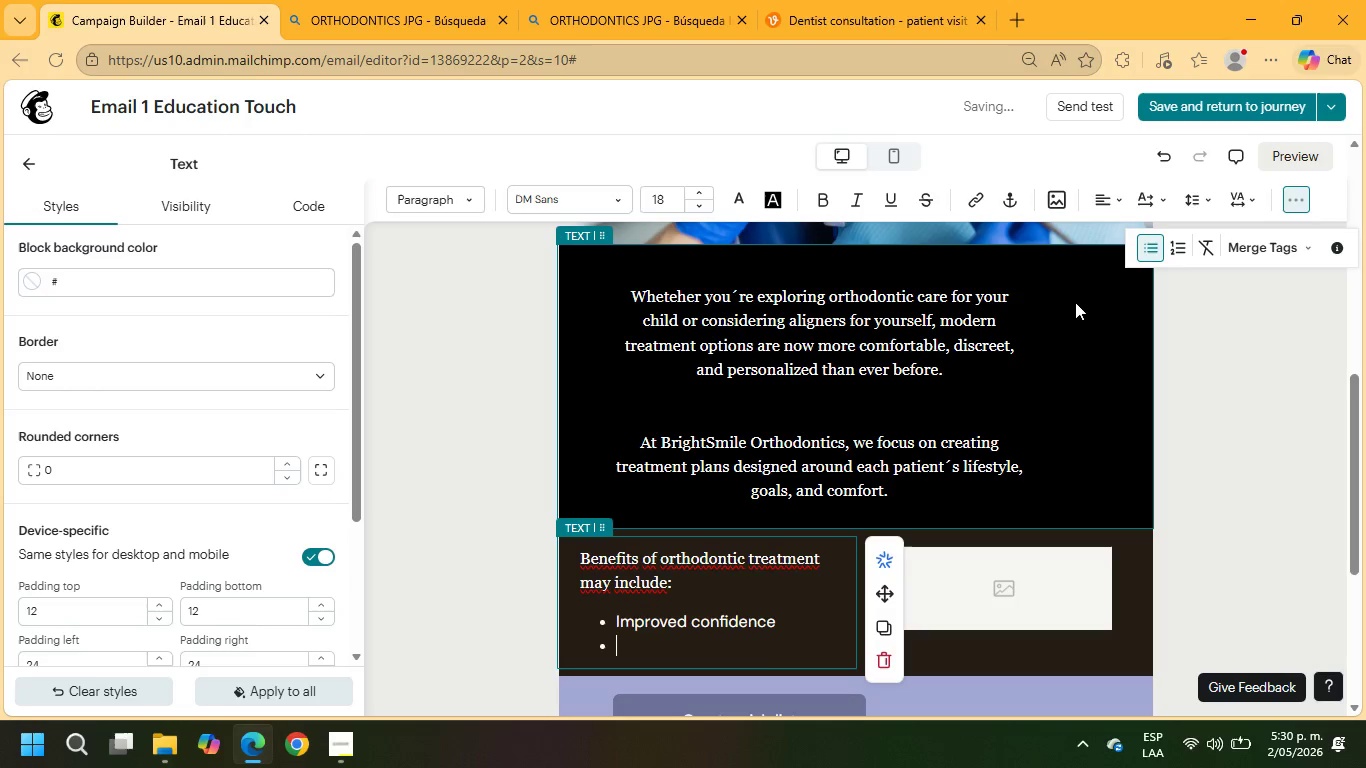 
type(Better Oral He)
key(Backspace)
key(Backspace)
key(Backspace)
key(Backspace)
key(Backspace)
key(Backspace)
key(Backspace)
type(oral health)
 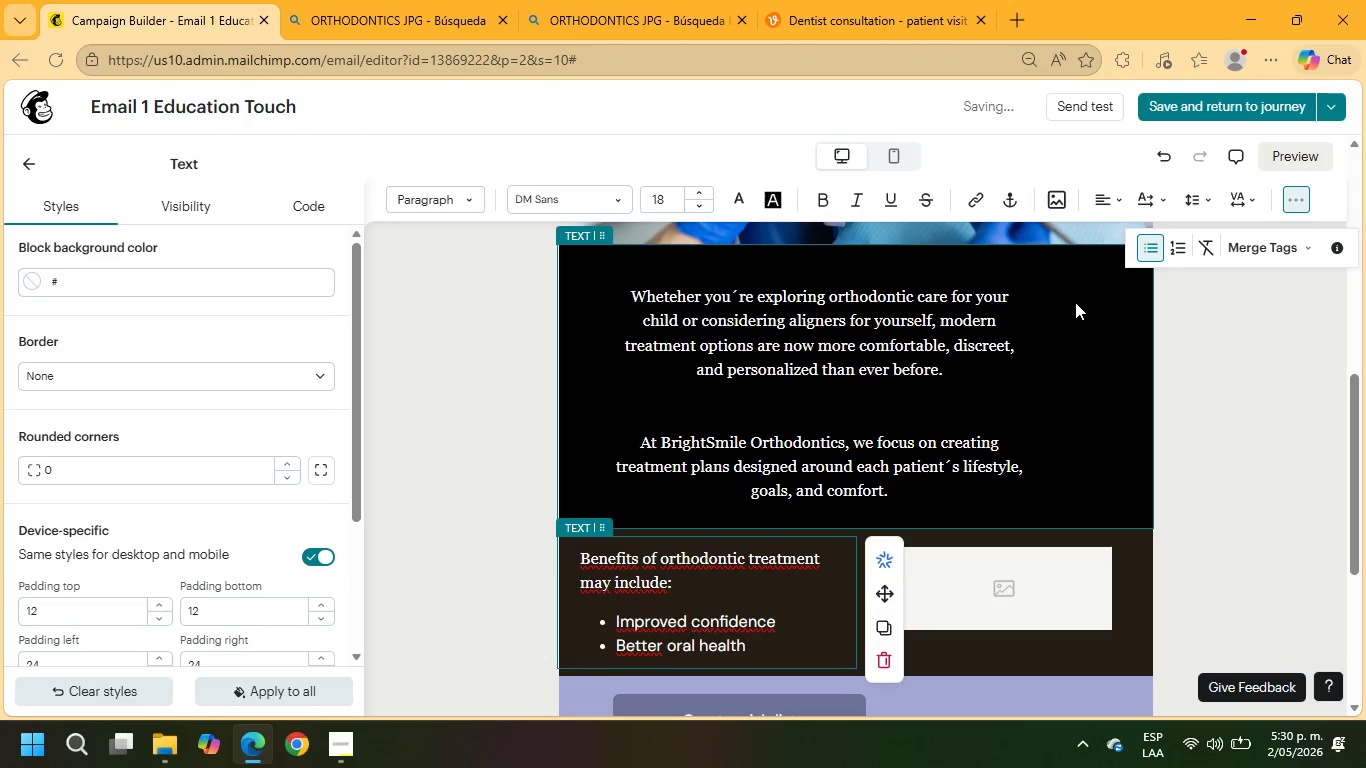 
key(Enter)
 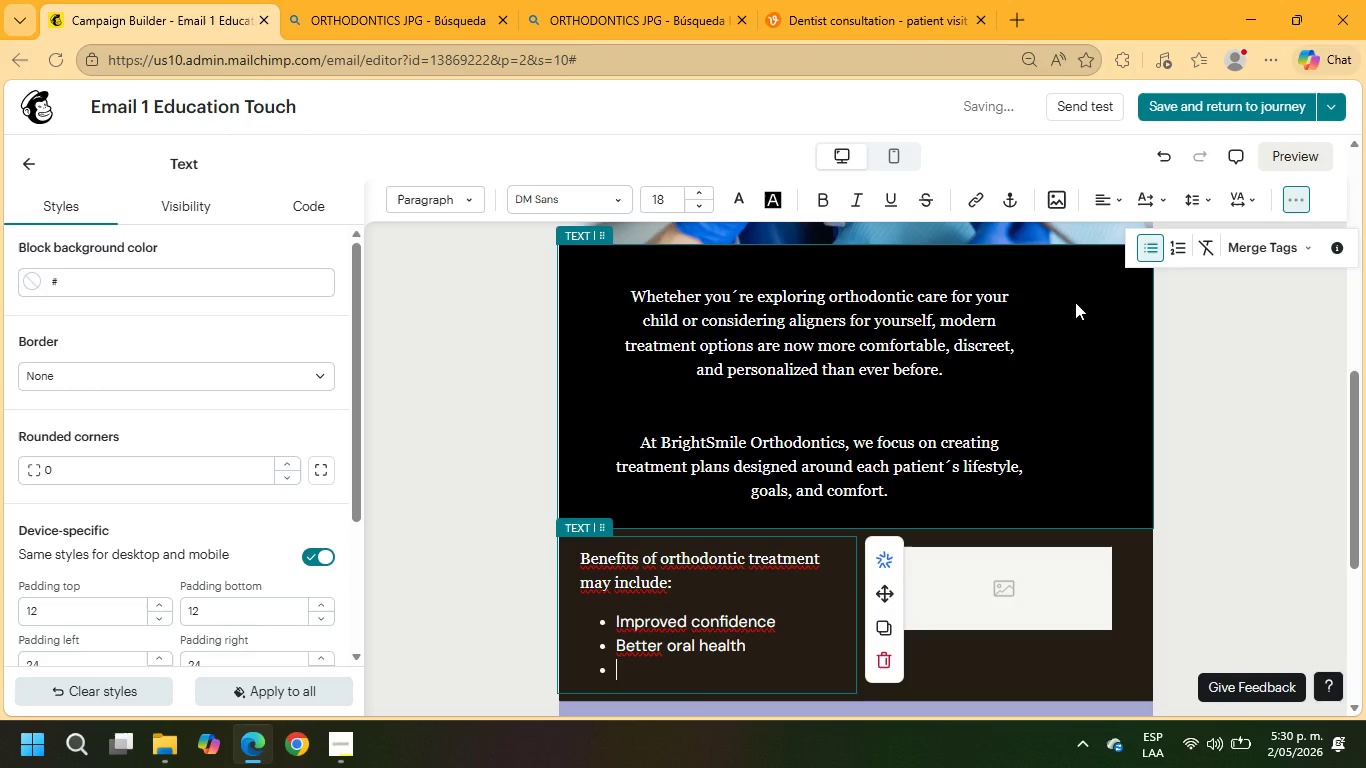 
type(Easier cleaning and maintenance.)
key(Backspace)
 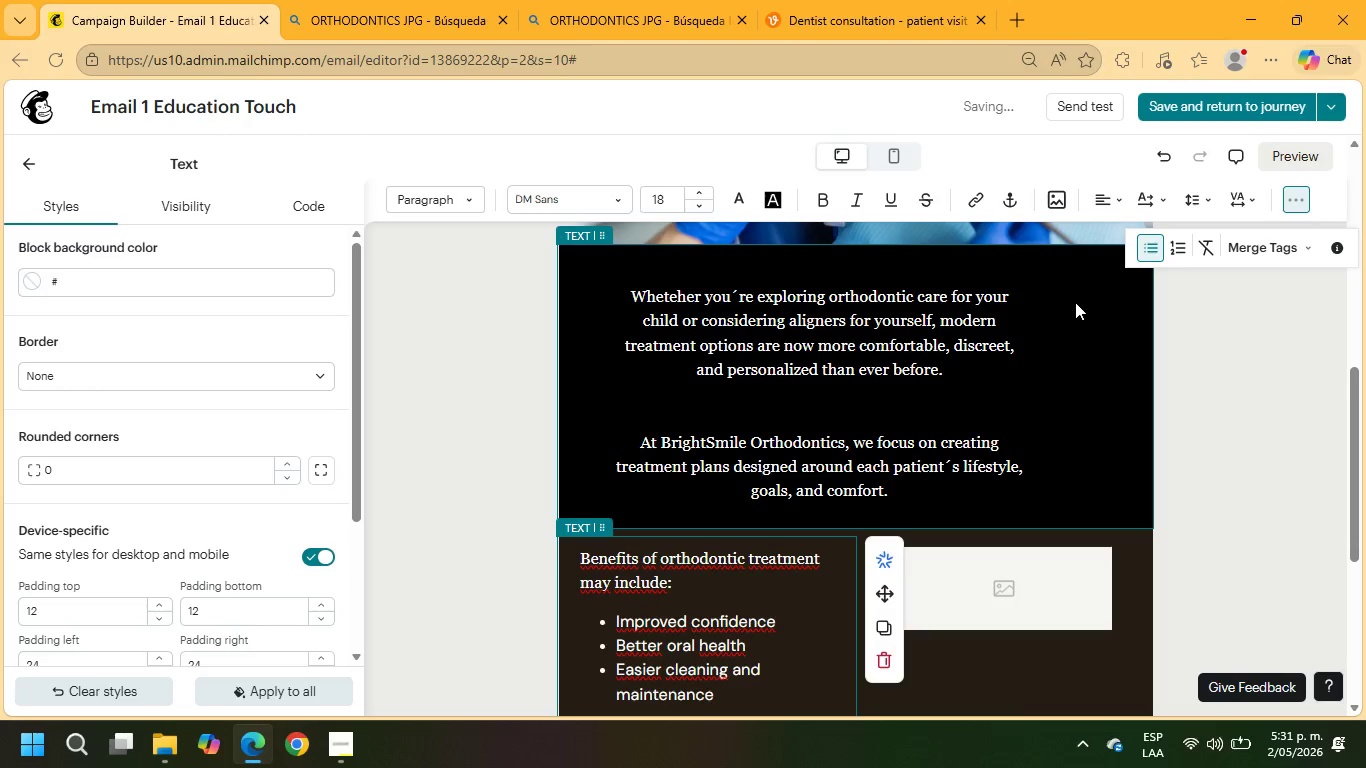 
key(Enter)
 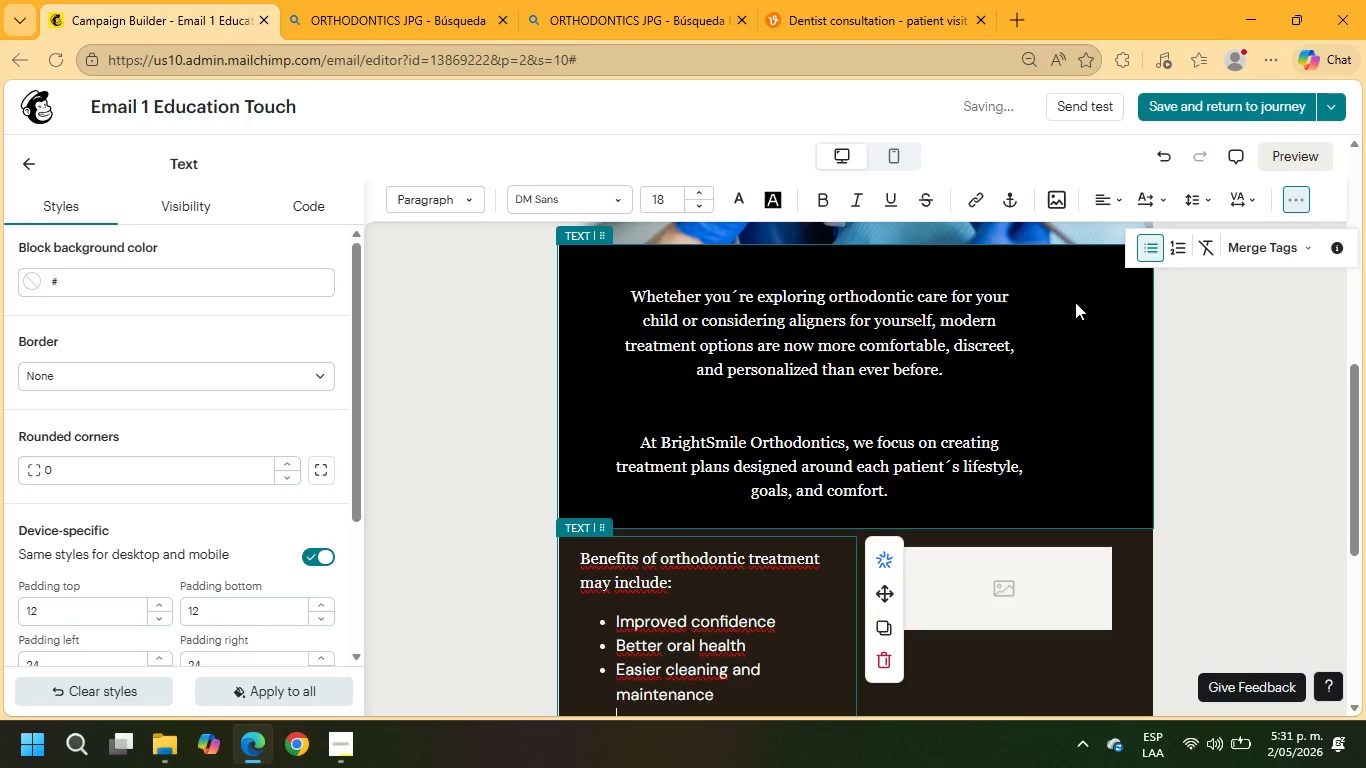 
type(Long-term smile alignment)
 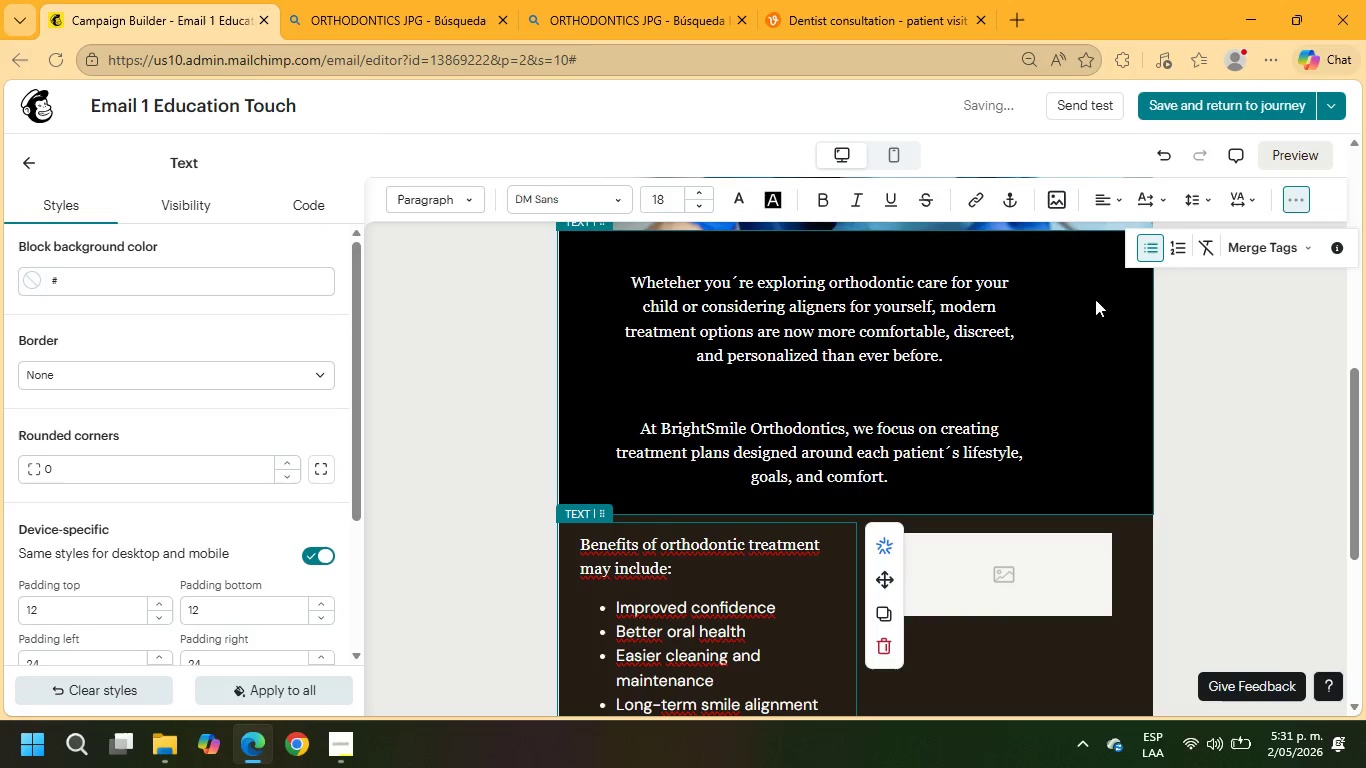 
scroll: coordinate [844, 494], scroll_direction: down, amount: 2.0
 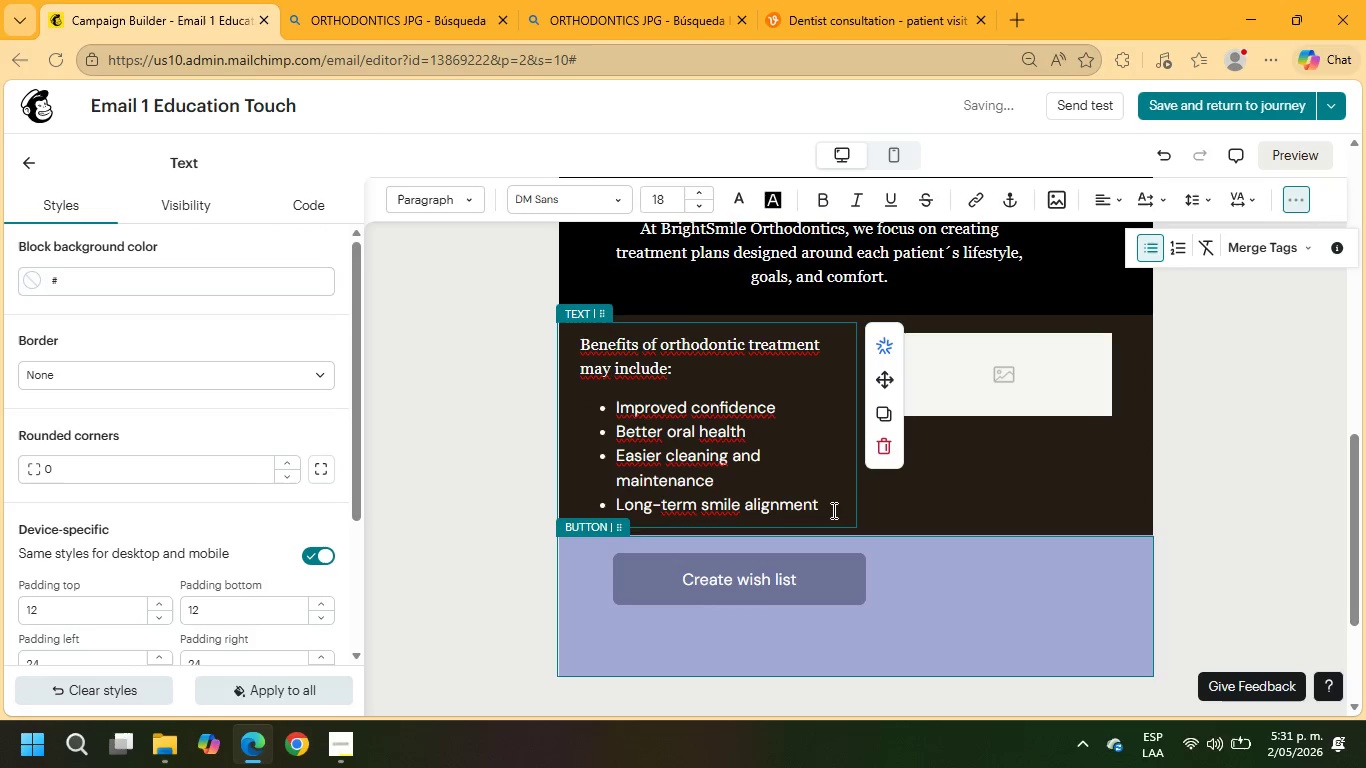 
left_click_drag(start_coordinate=[831, 510], to_coordinate=[561, 345])
 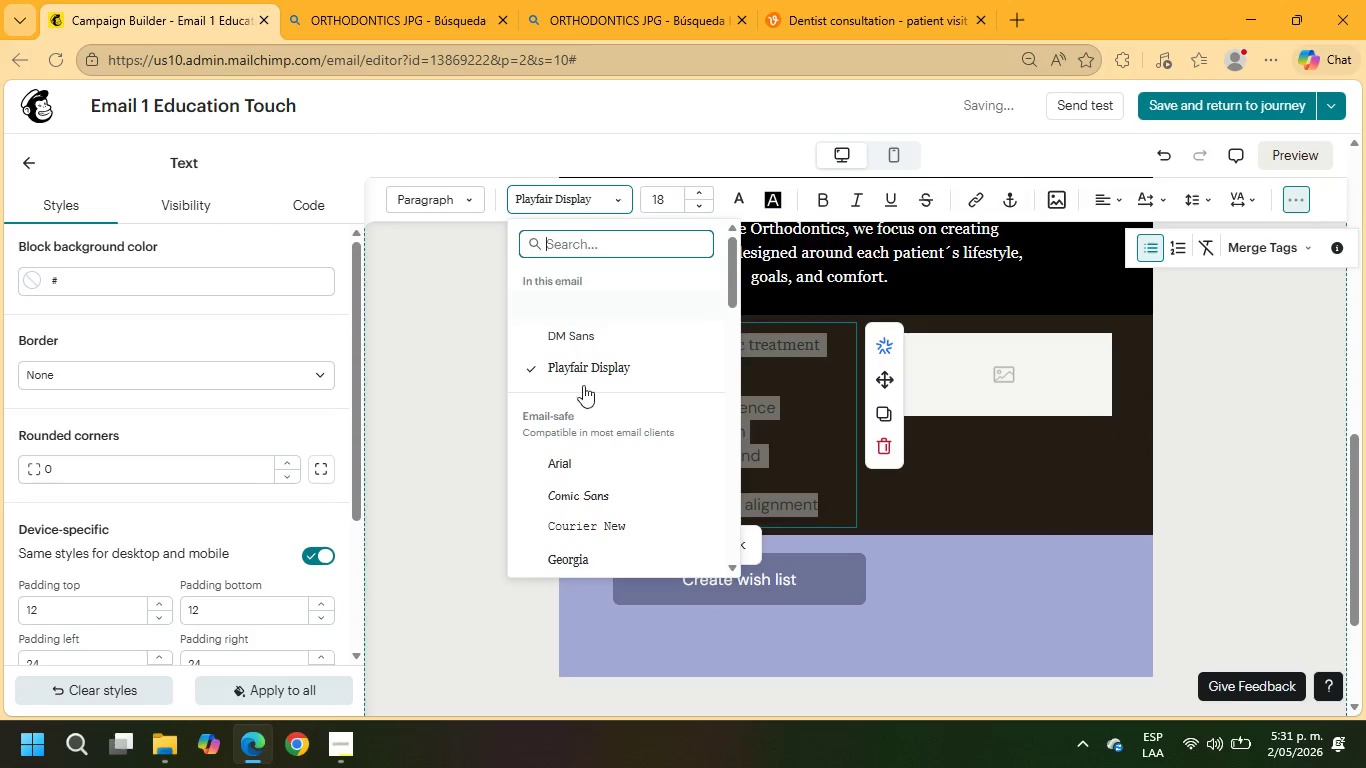 
left_click([587, 373])
 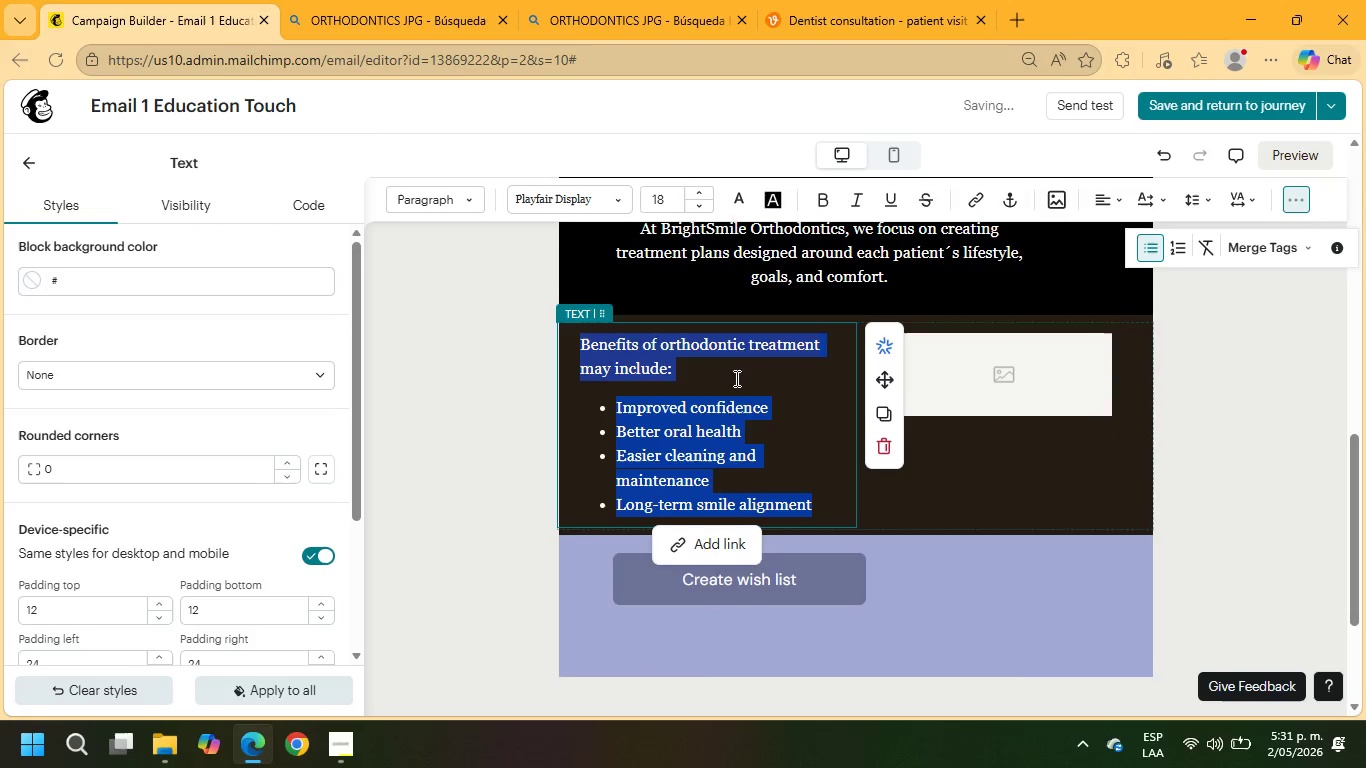 
left_click([957, 373])
 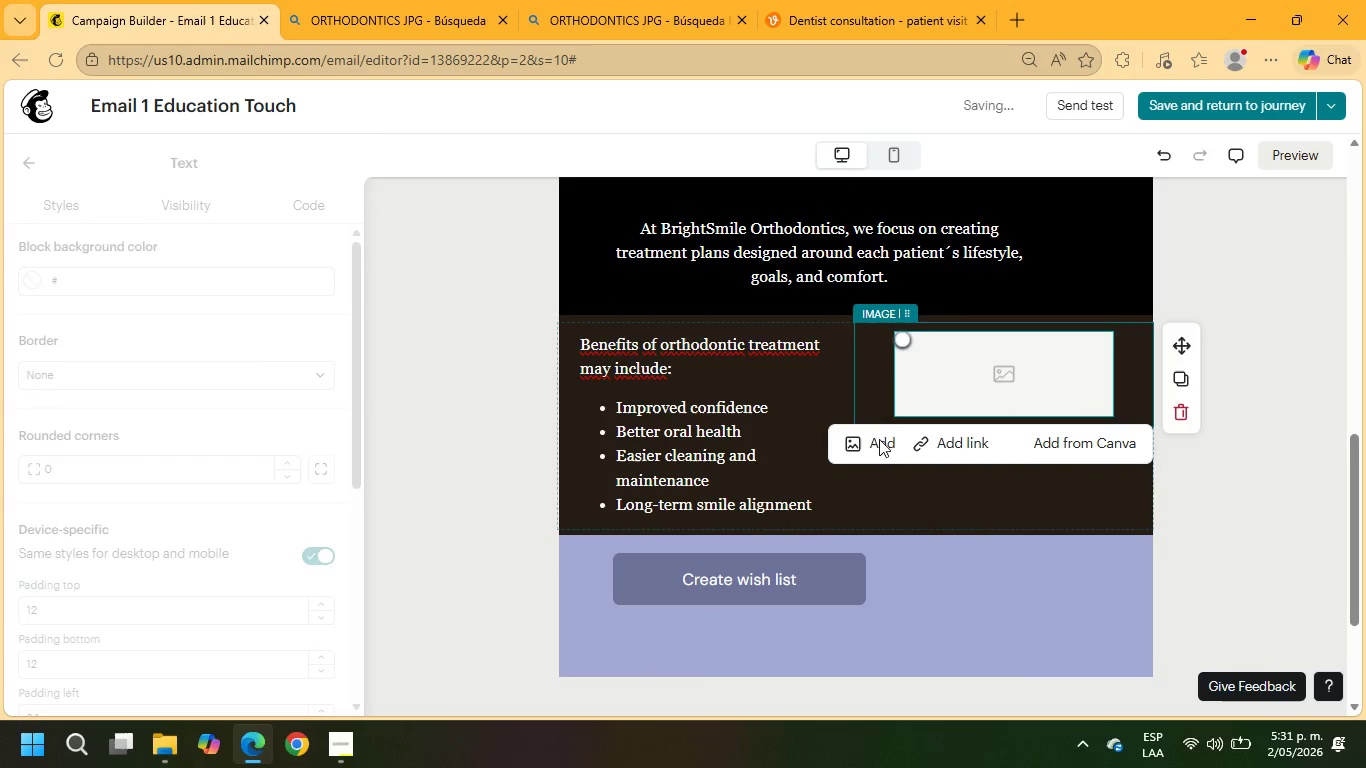 
left_click([876, 439])
 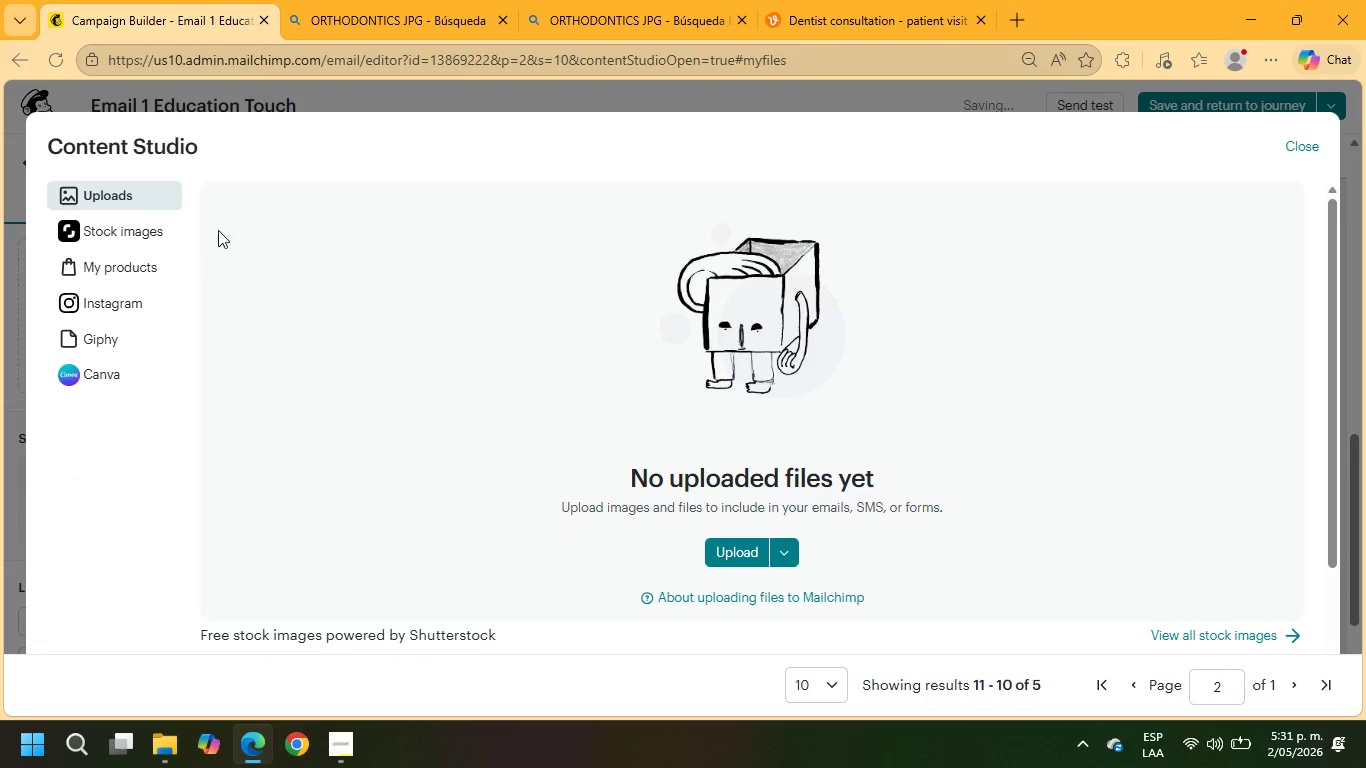 
left_click([101, 226])
 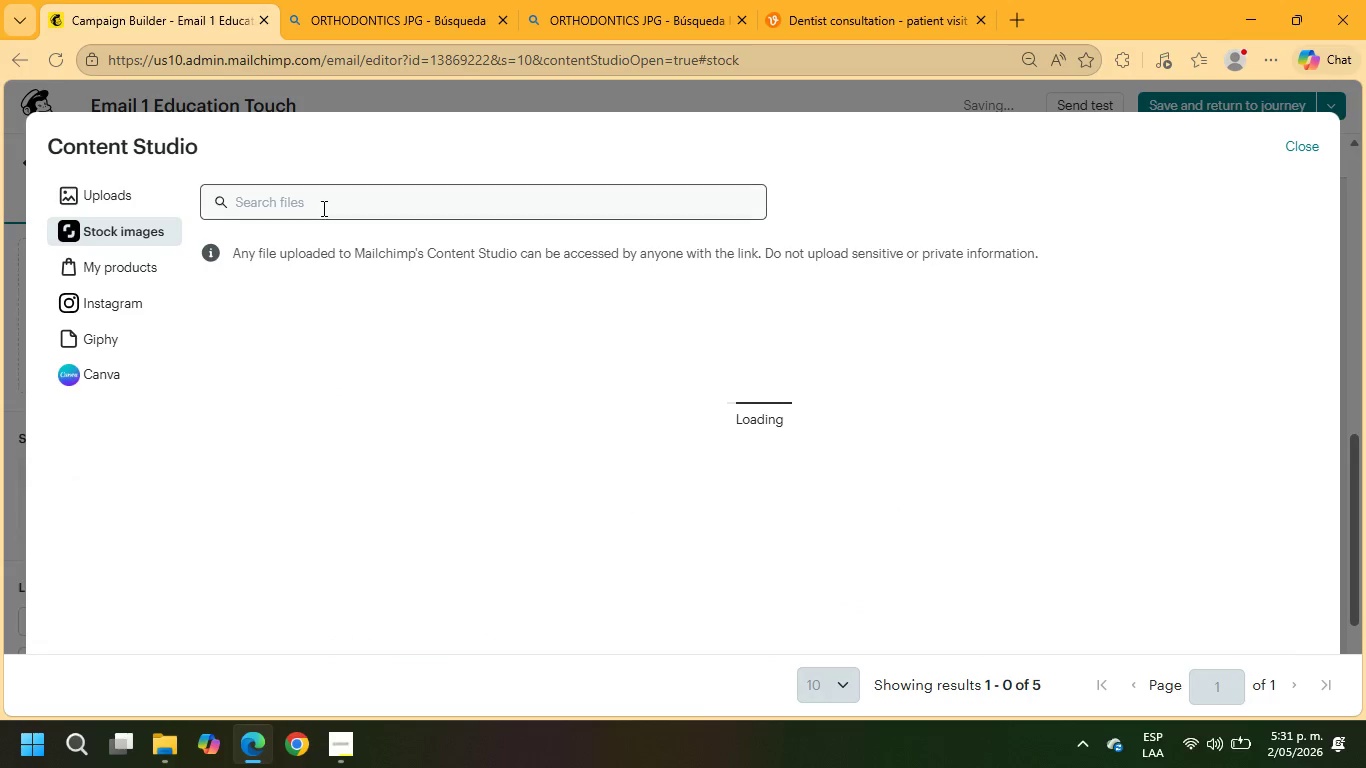 
left_click([322, 201])
 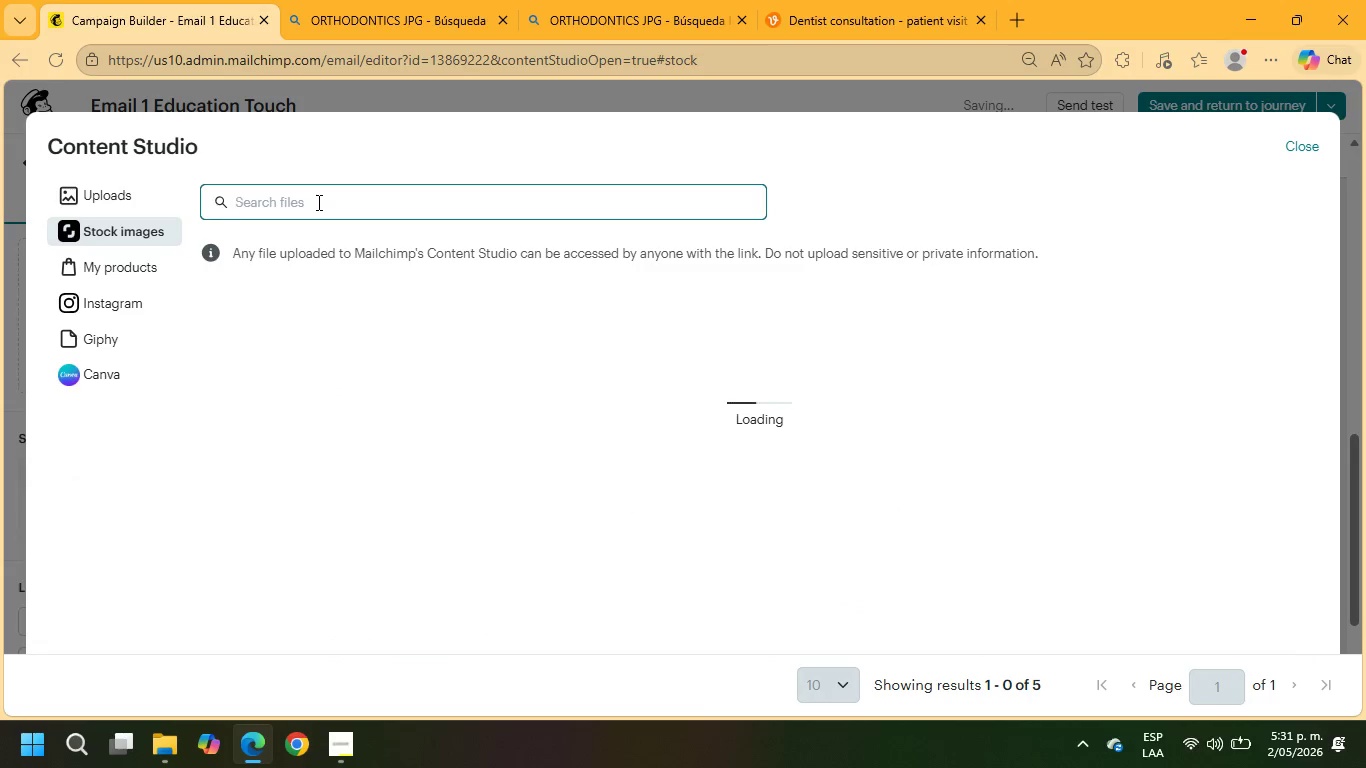 
type(orthodontics)
 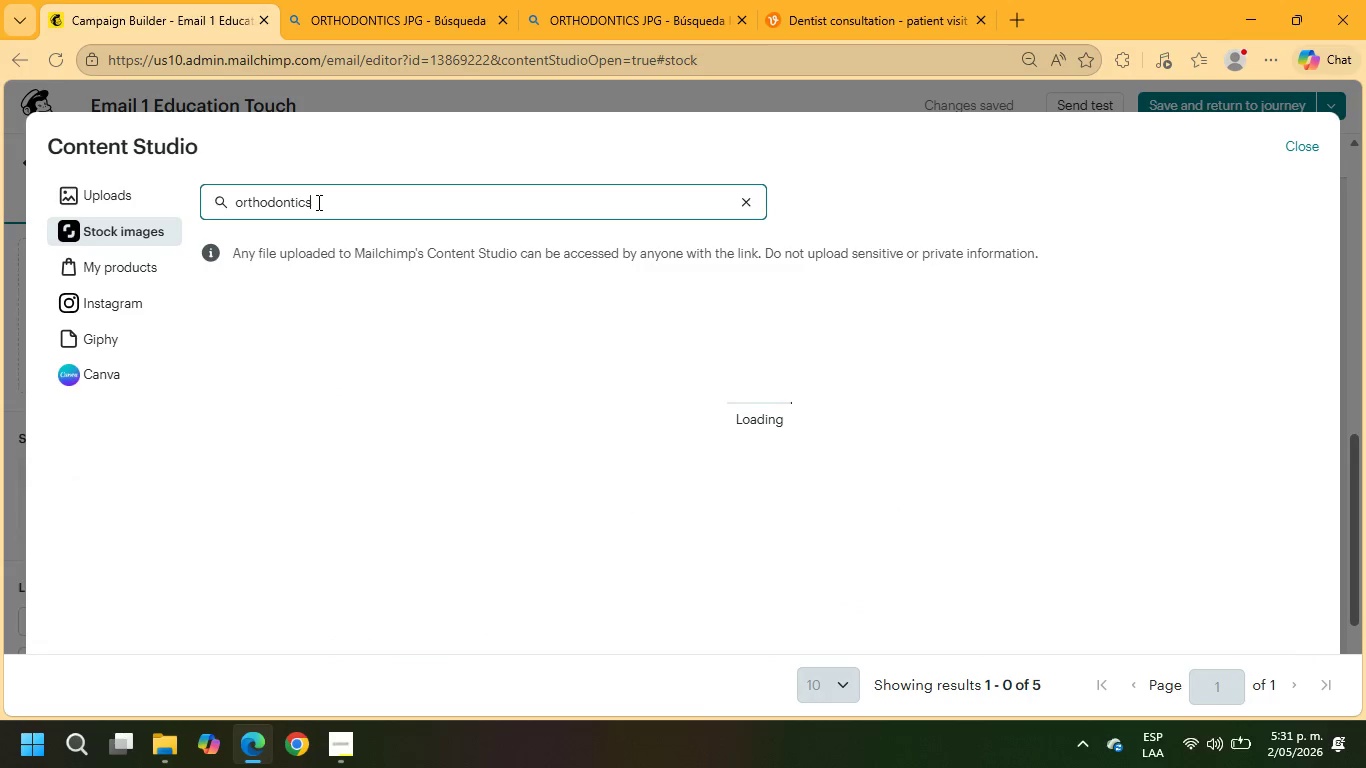 
key(Enter)
 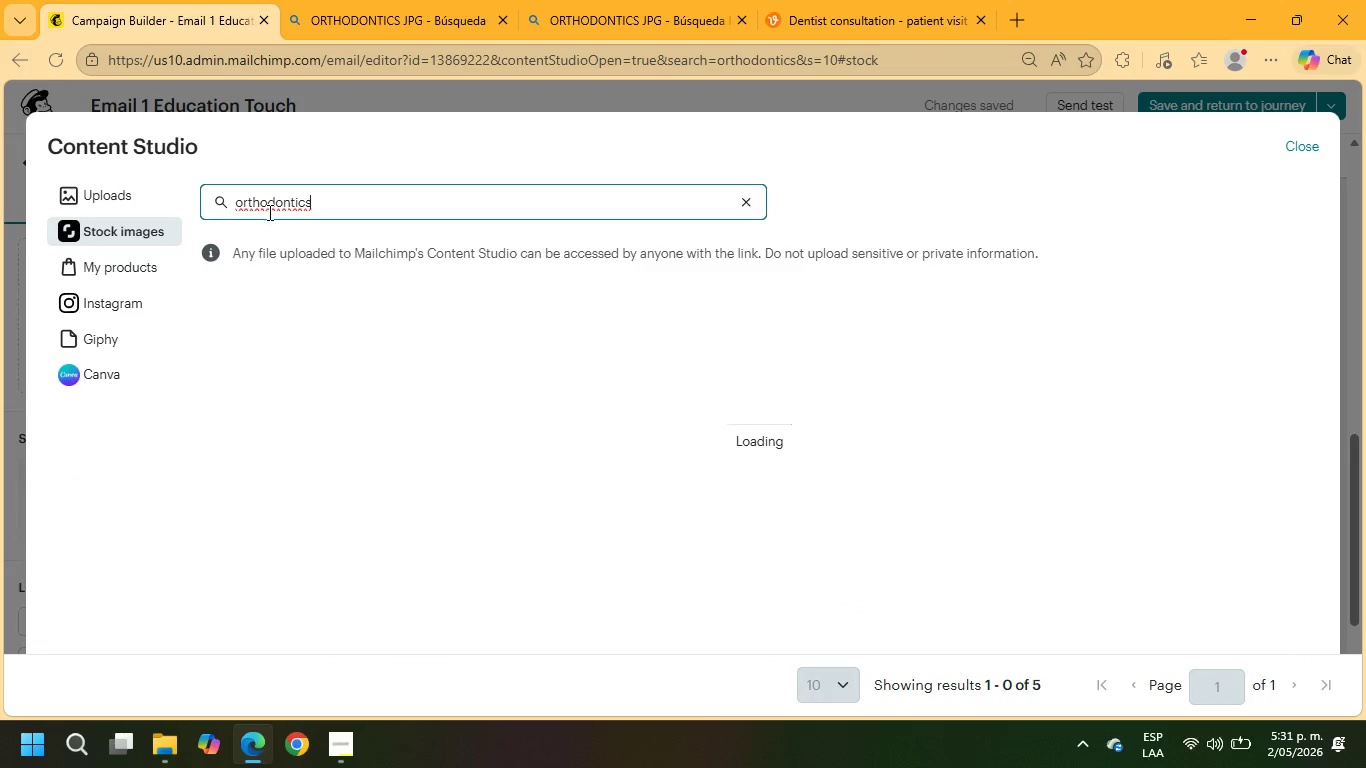 
wait(6.59)
 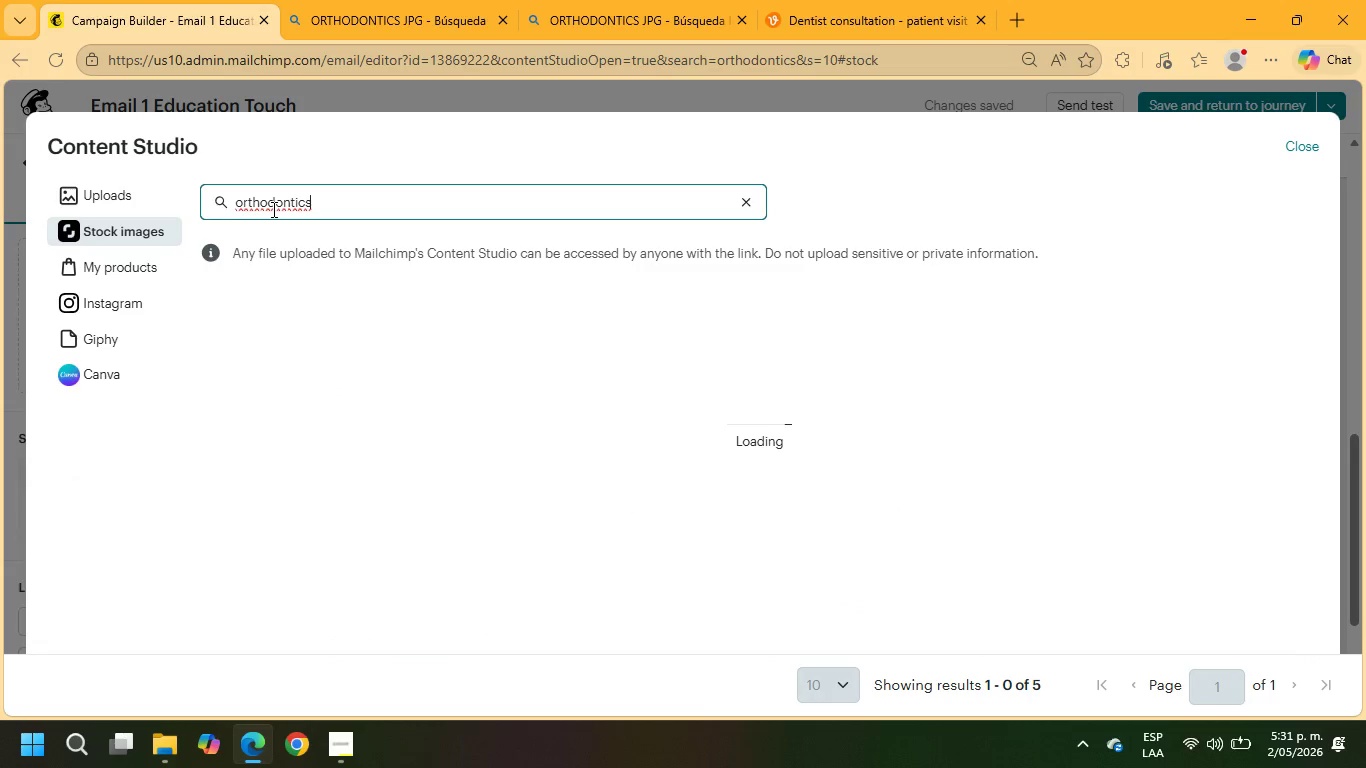 
scroll: coordinate [1095, 438], scroll_direction: down, amount: 6.0
 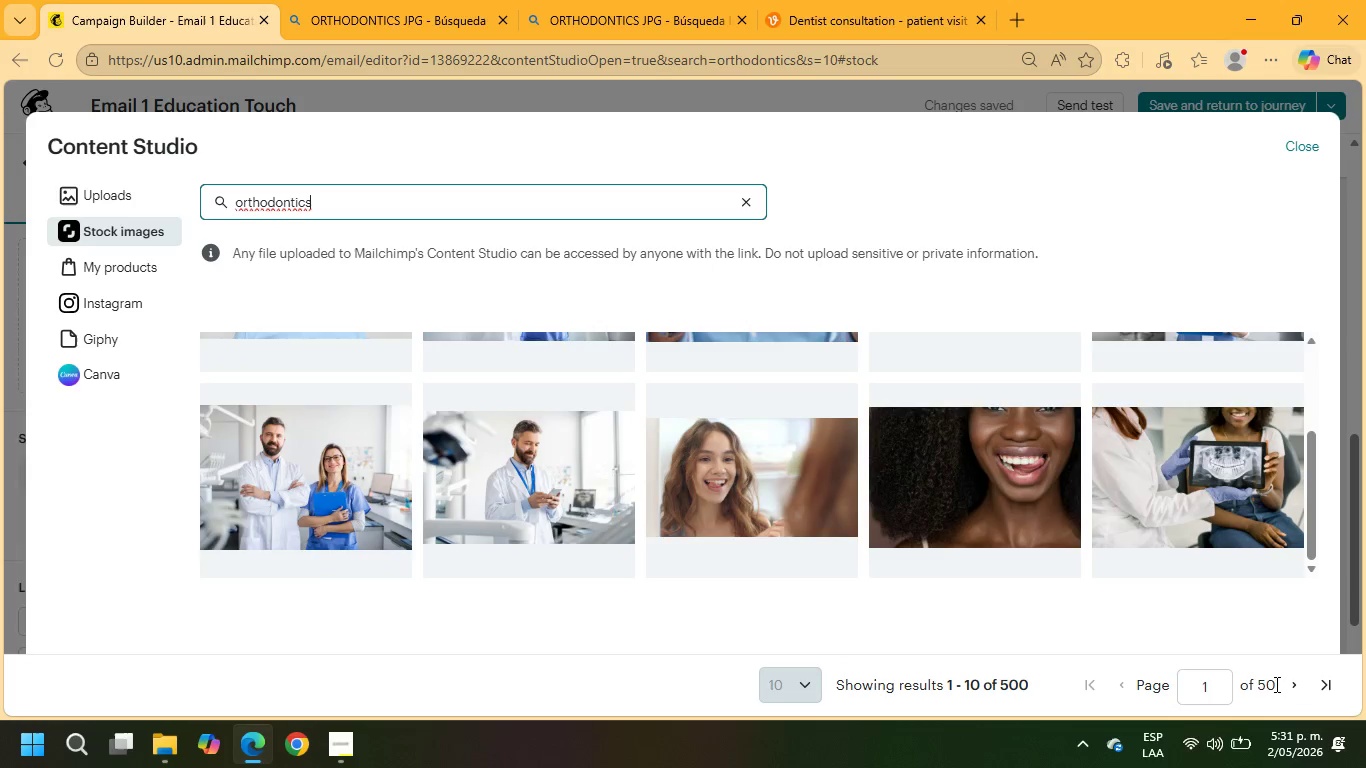 
left_click([1295, 681])
 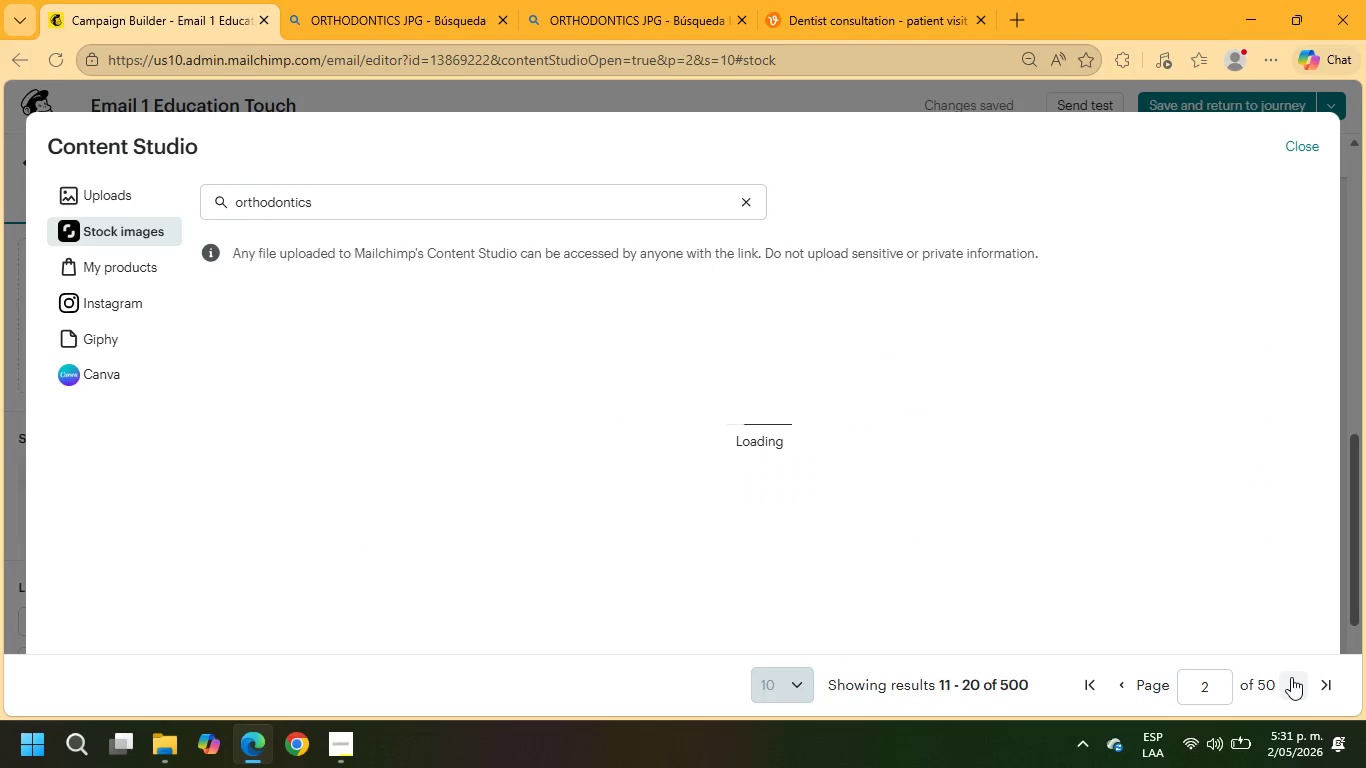 
wait(6.28)
 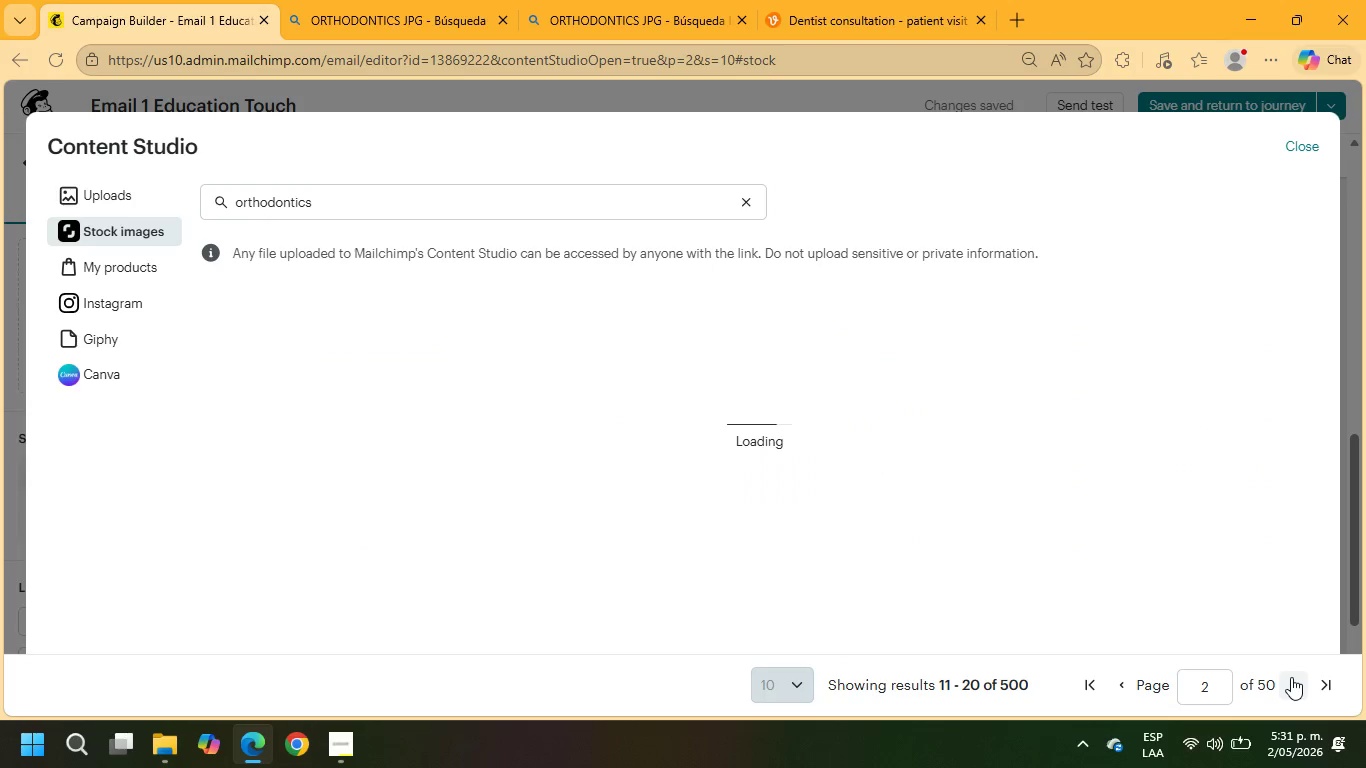 
scroll: coordinate [1110, 427], scroll_direction: down, amount: 4.0
 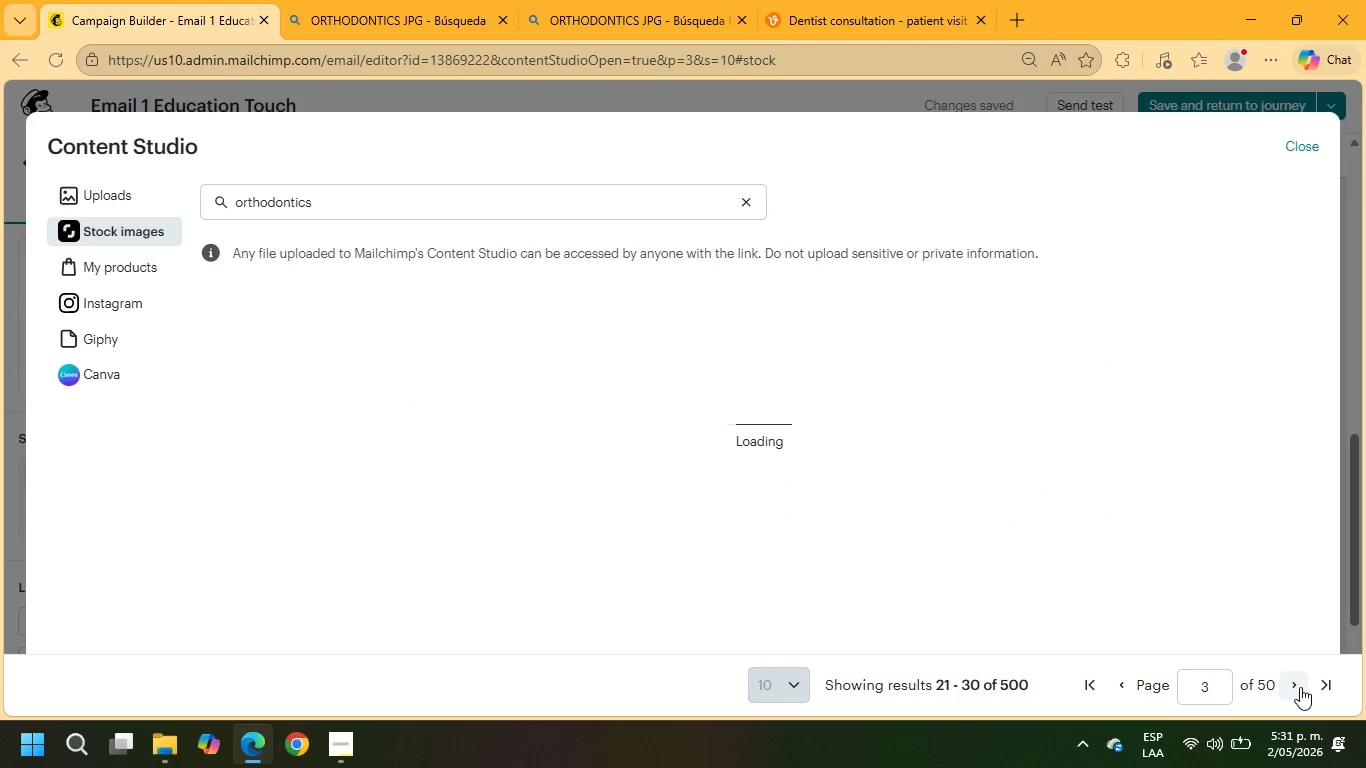 
wait(9.68)
 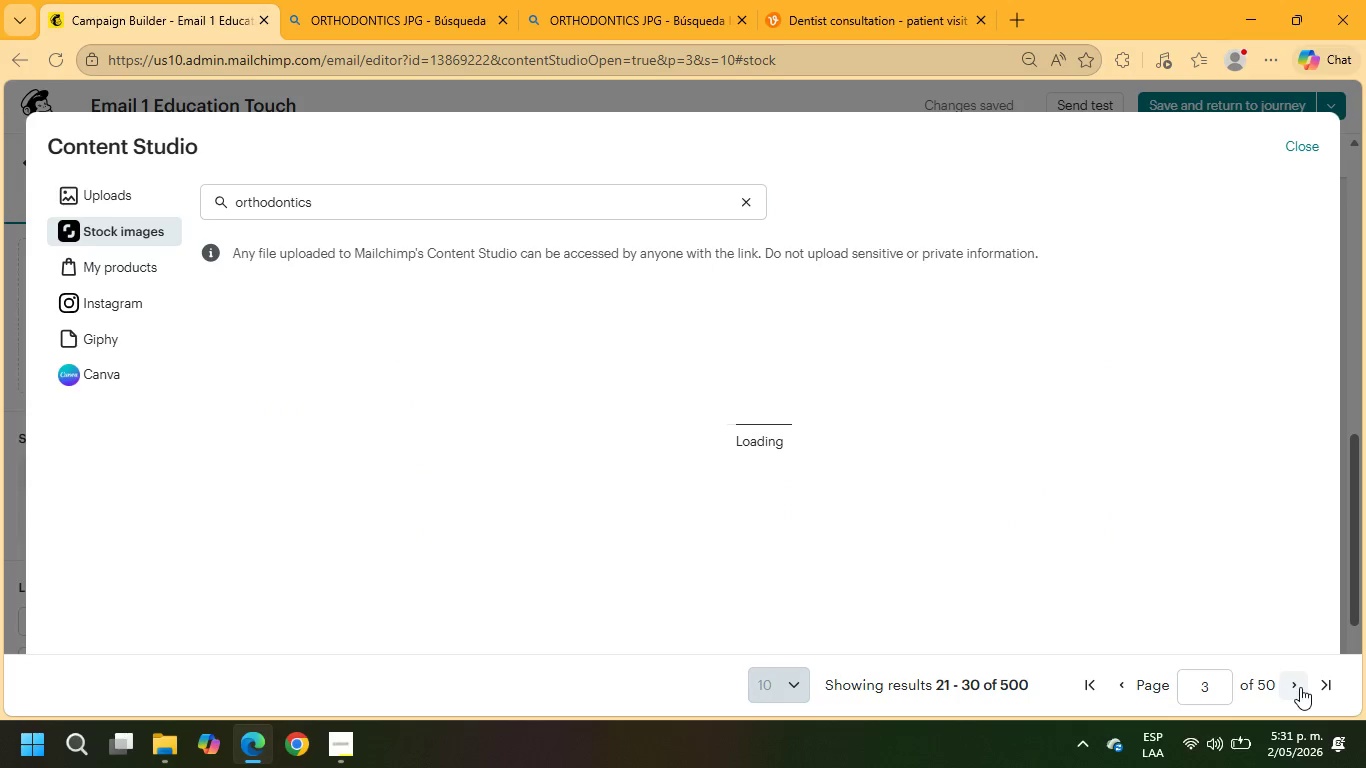 
scroll: coordinate [1020, 419], scroll_direction: down, amount: 8.0
 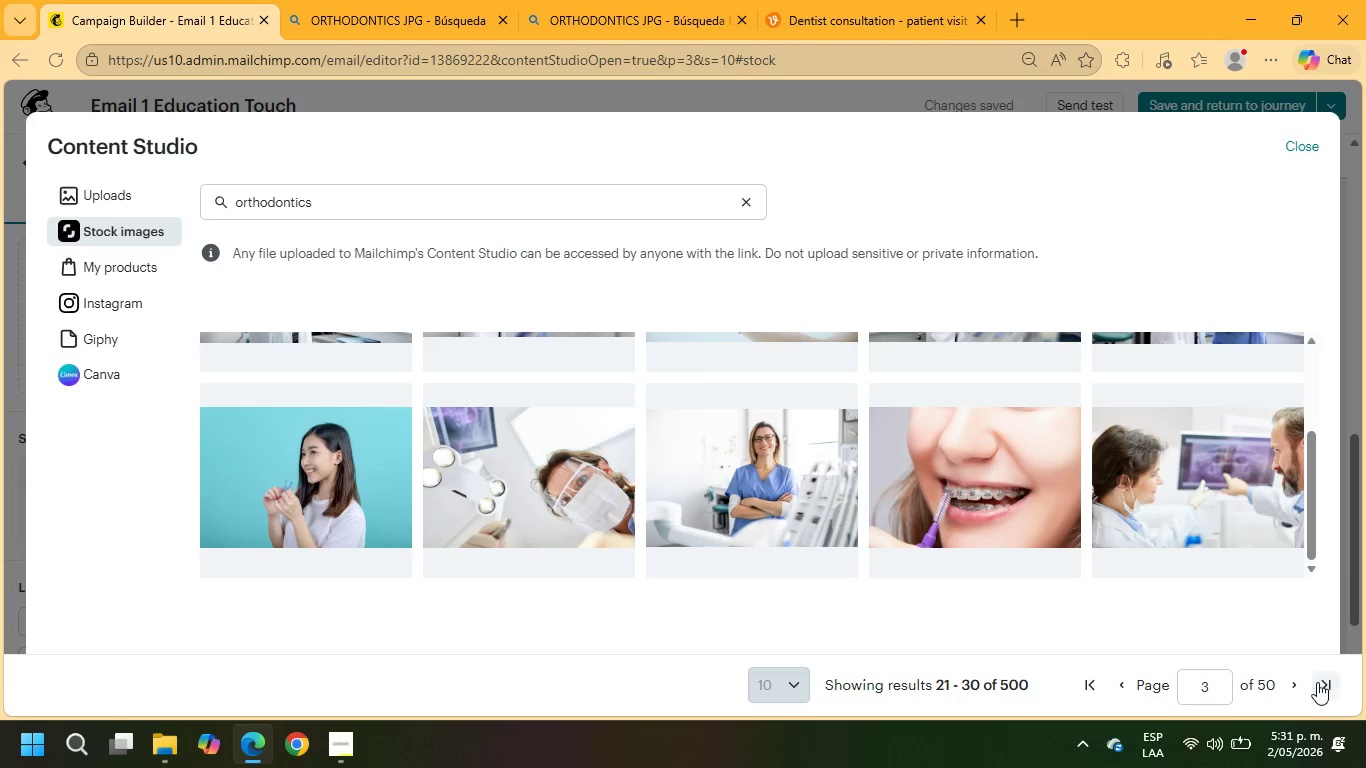 
left_click([1286, 684])
 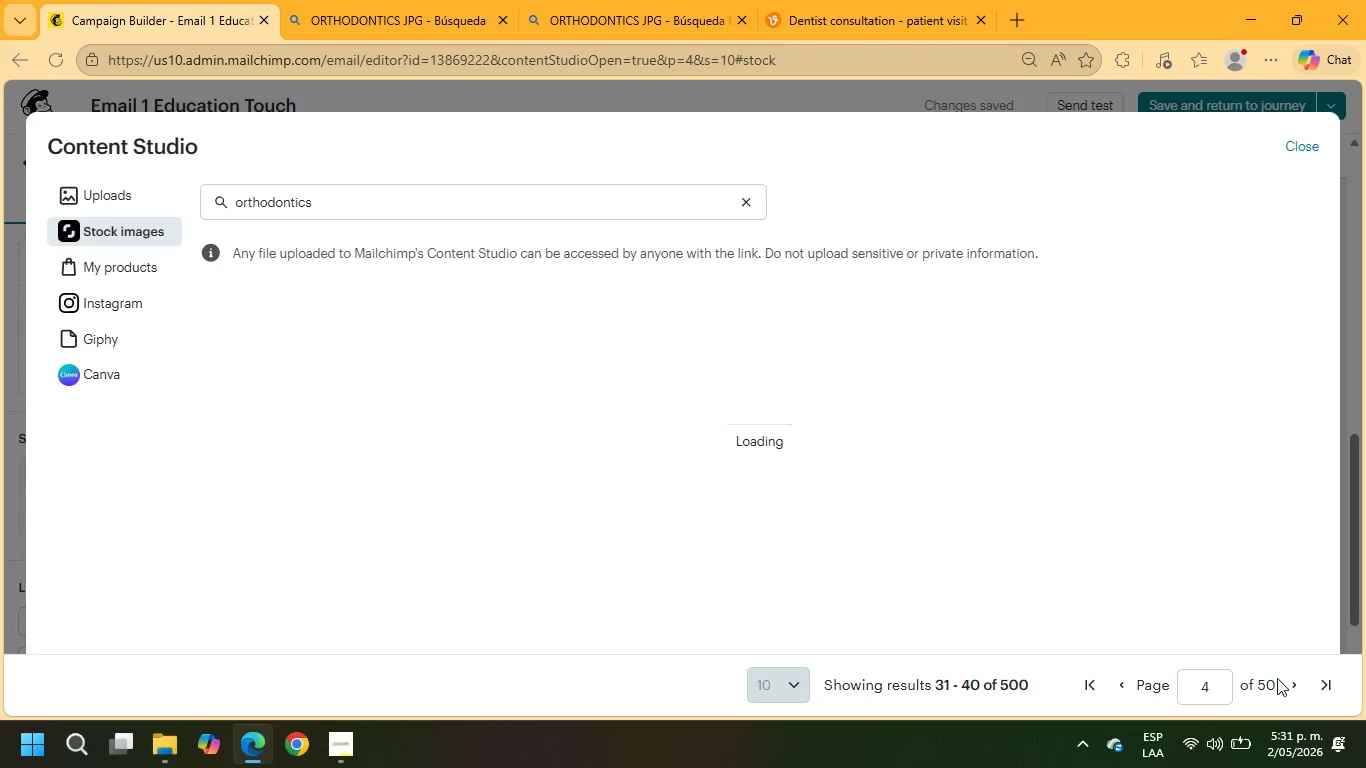 
wait(8.2)
 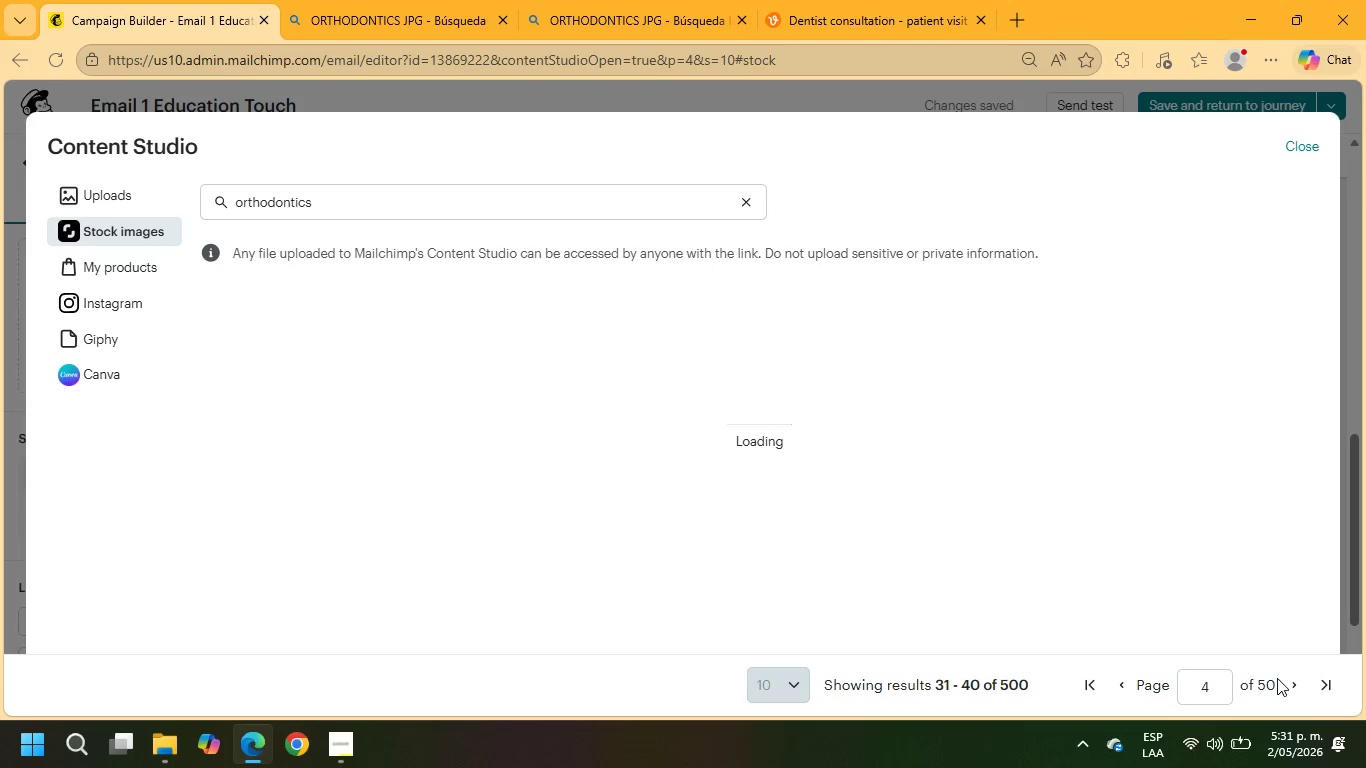 
left_click([360, 201])
 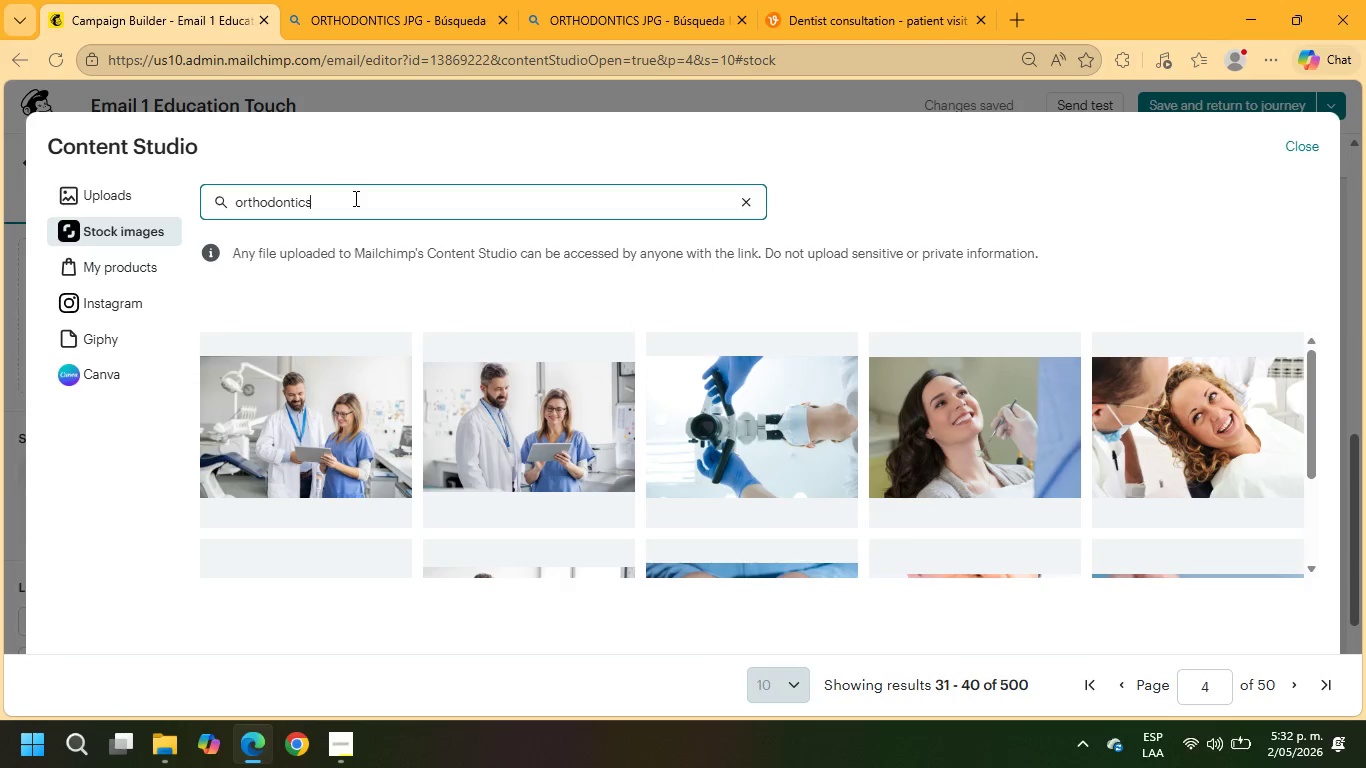 
type( vertical)
 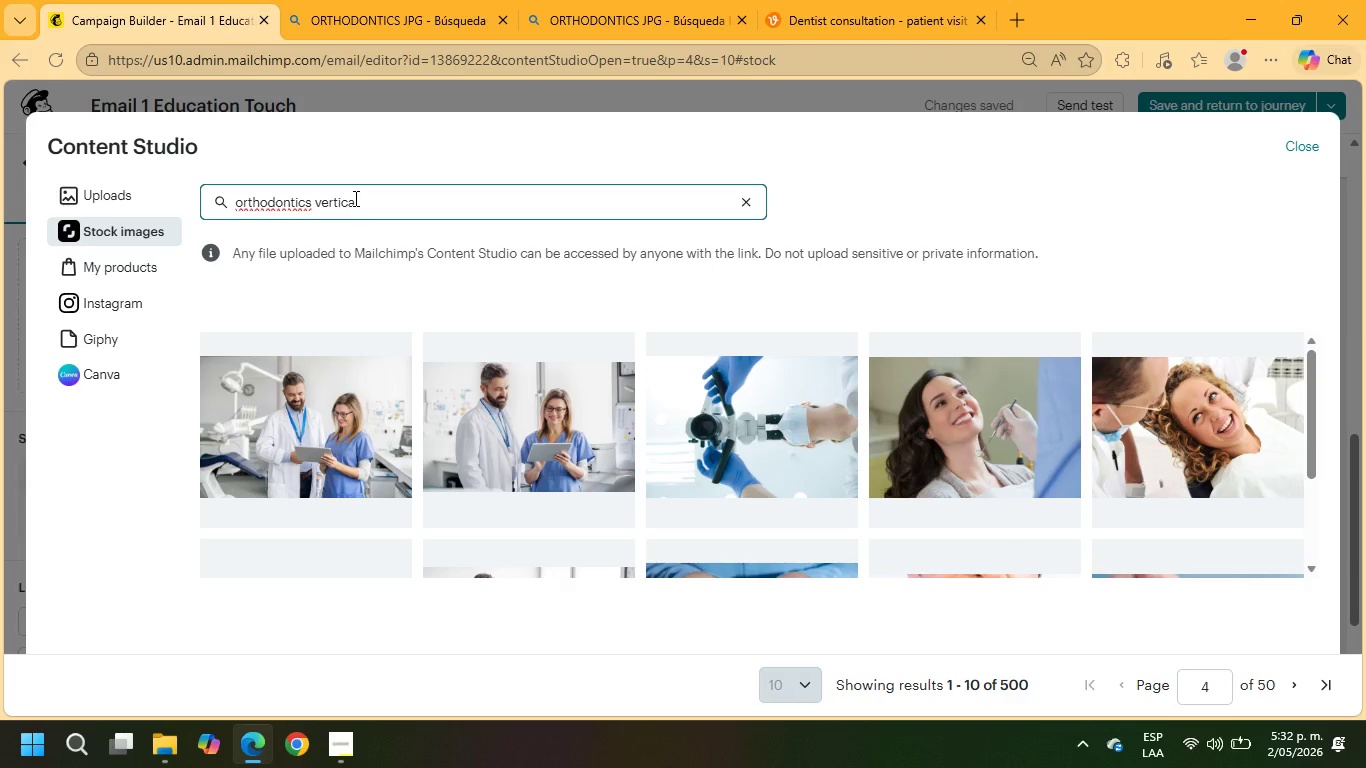 
key(Enter)
 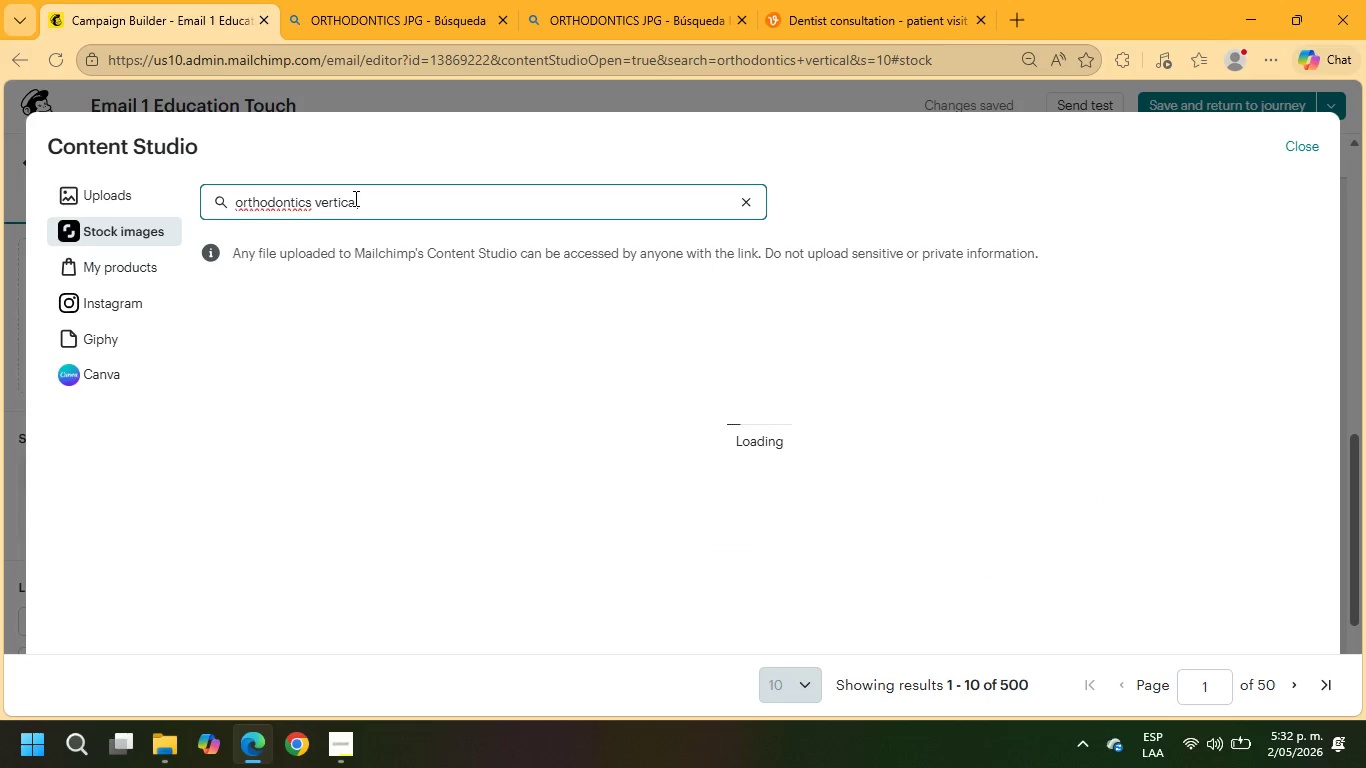 
wait(10.17)
 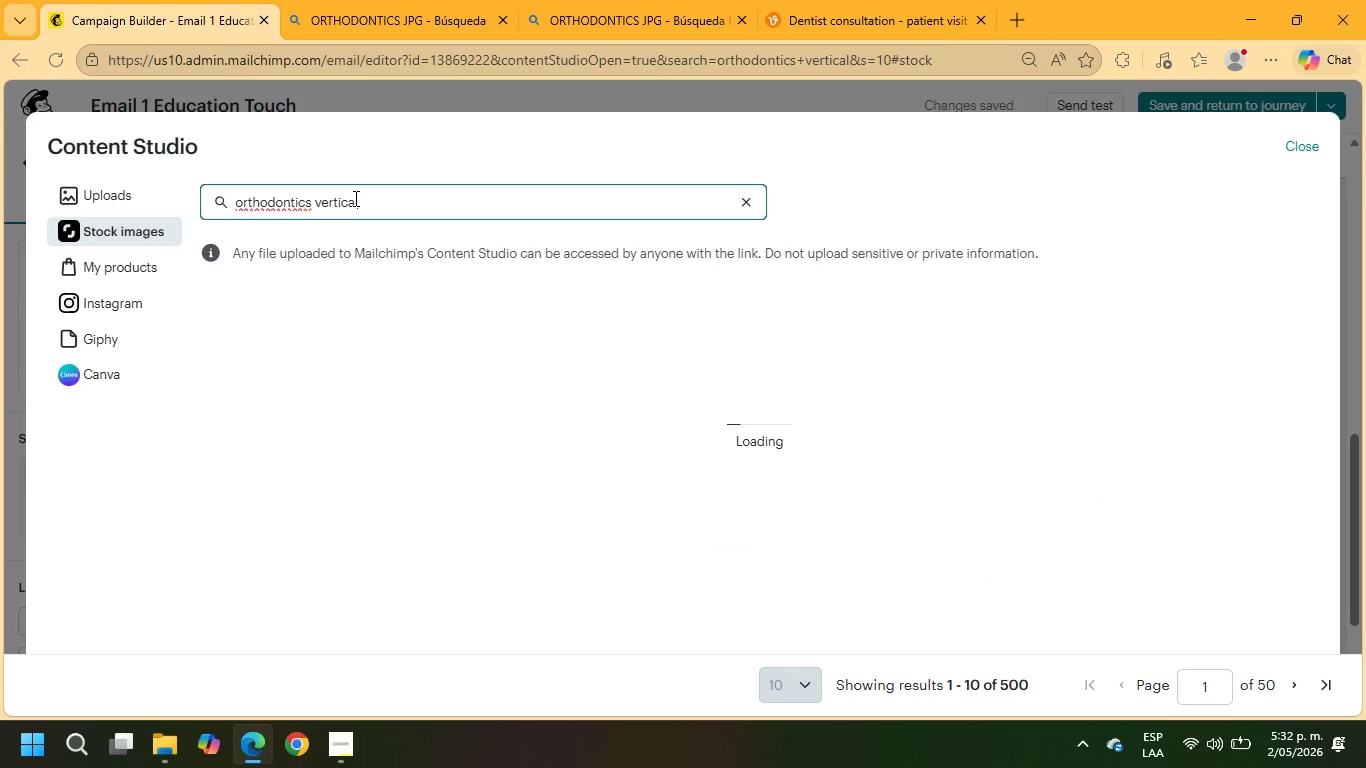 
scroll: coordinate [578, 351], scroll_direction: down, amount: 5.0
 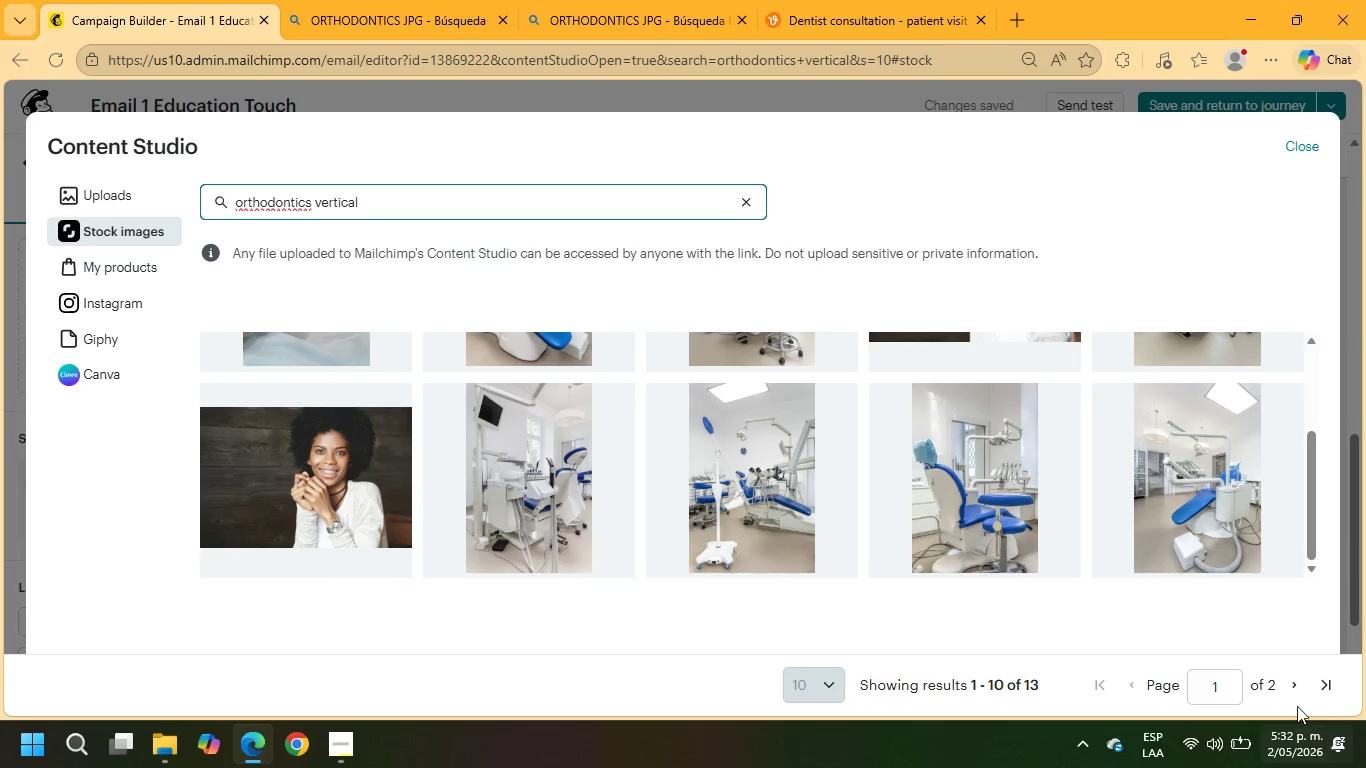 
left_click([1289, 694])
 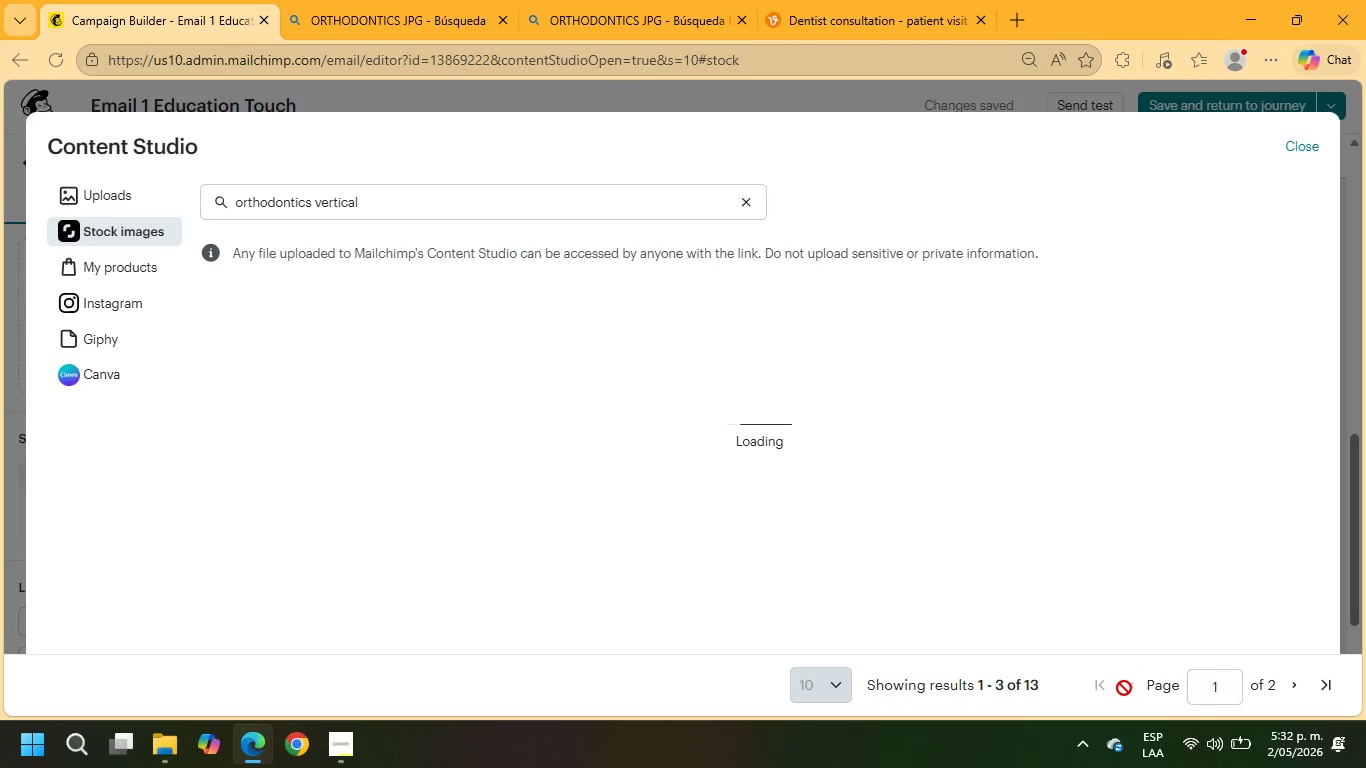 
wait(13.16)
 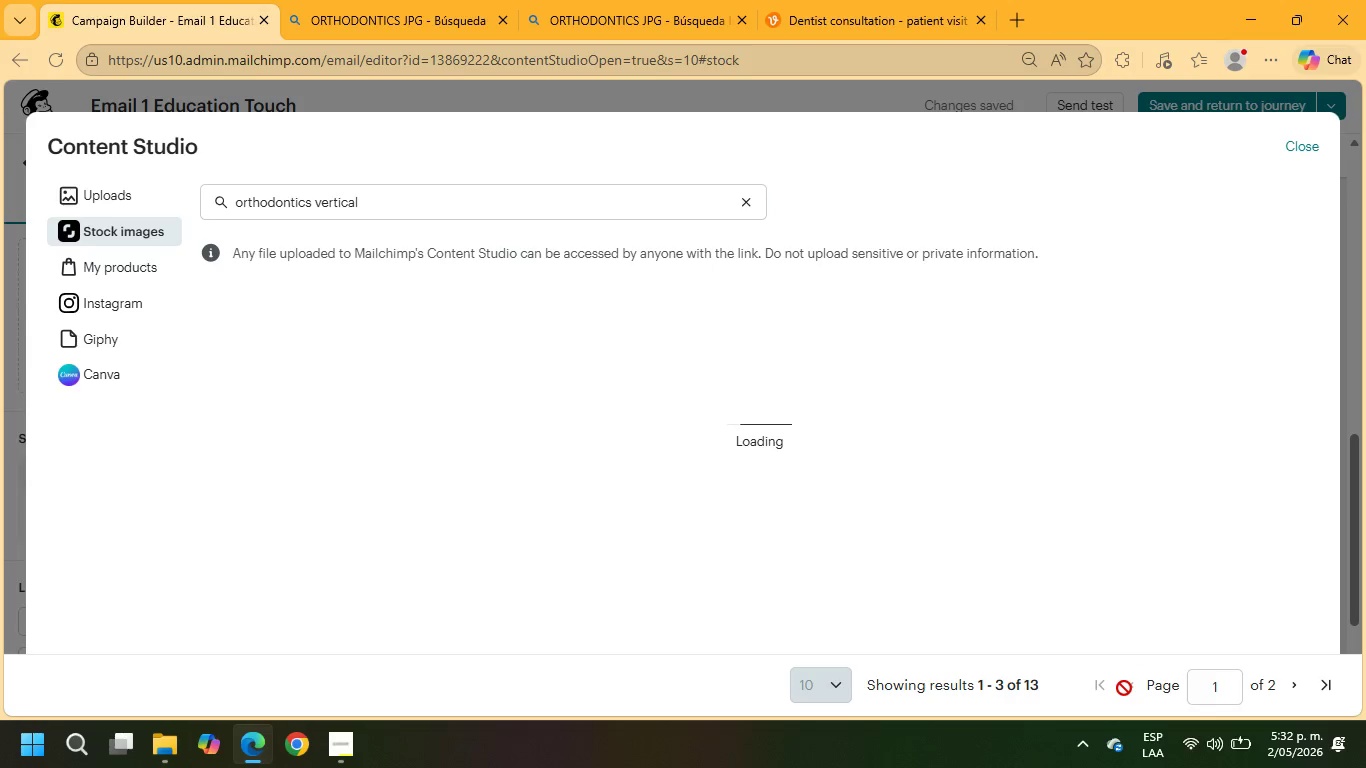 
left_click([323, 393])
 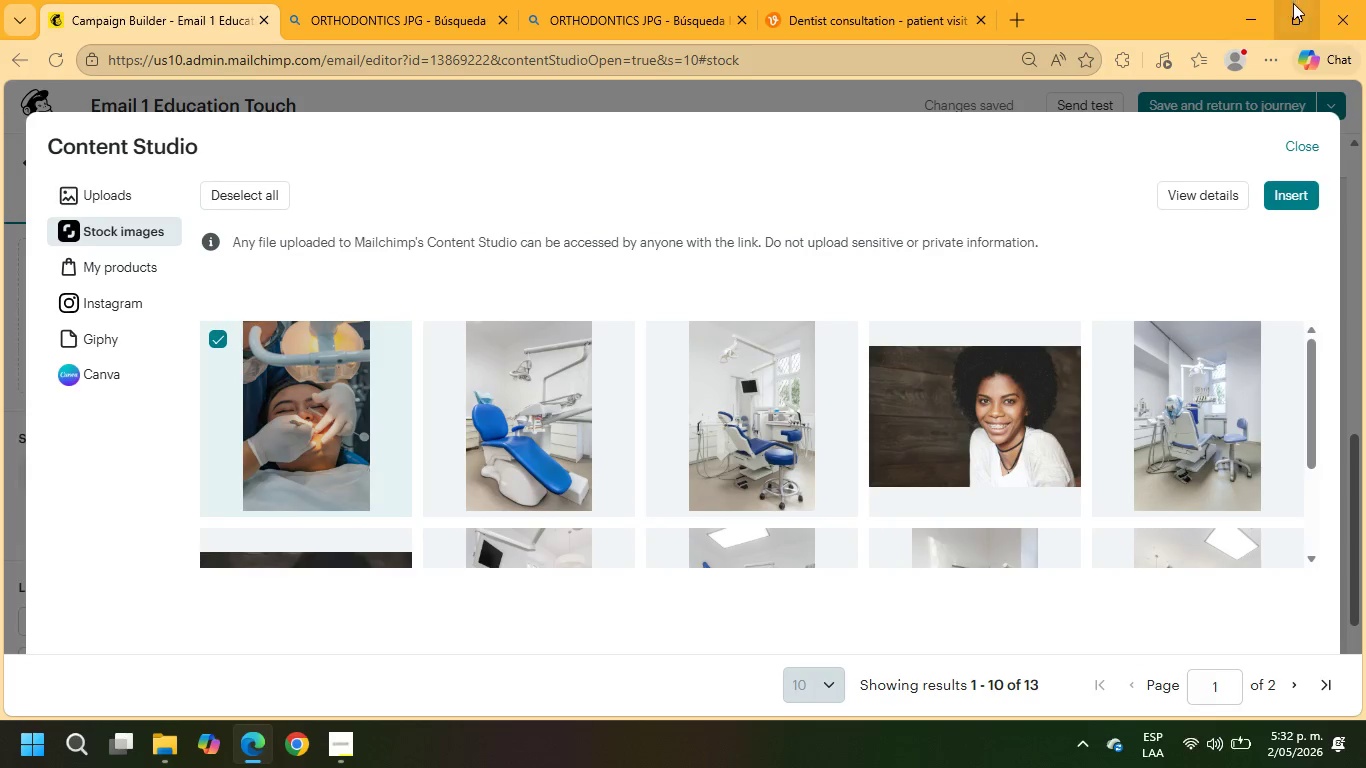 
left_click([1298, 186])
 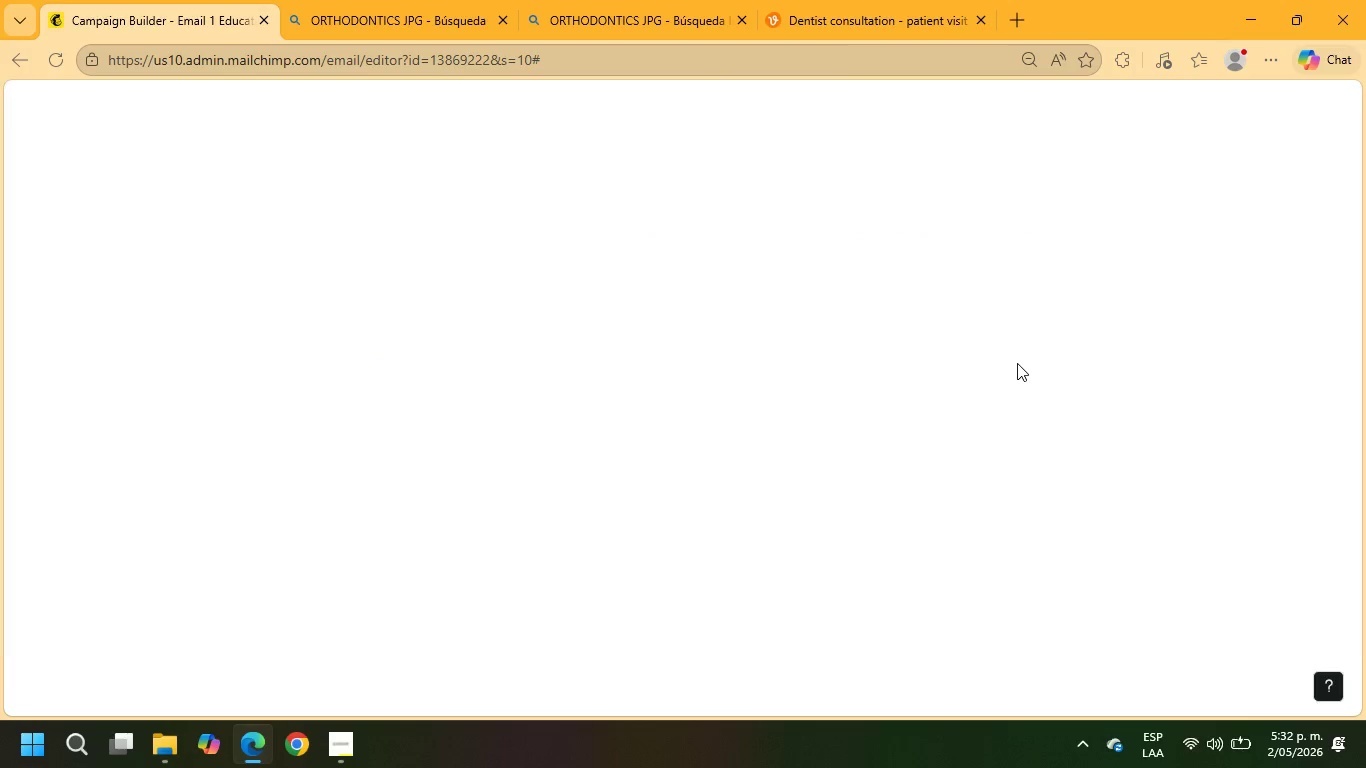 
wait(13.39)
 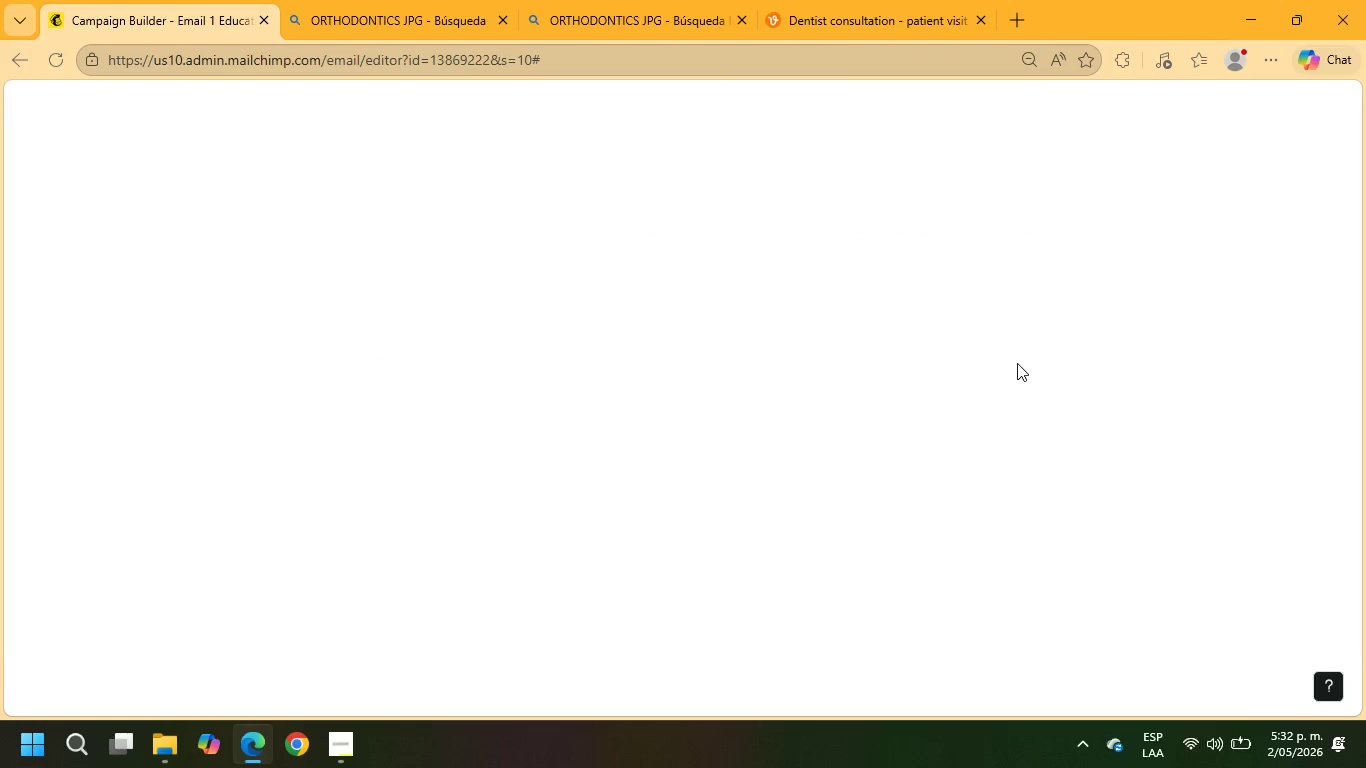 
left_click_drag(start_coordinate=[1113, 654], to_coordinate=[1051, 464])
 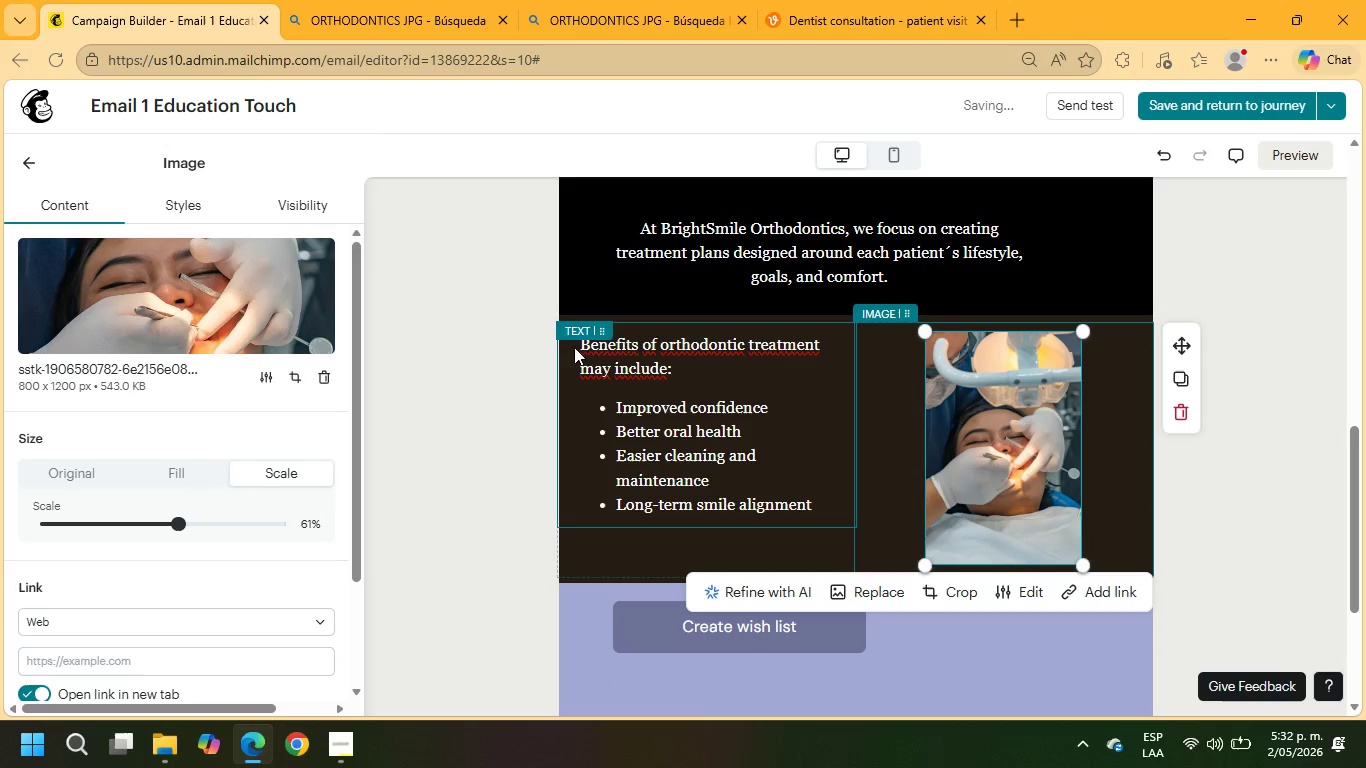 
left_click([577, 341])
 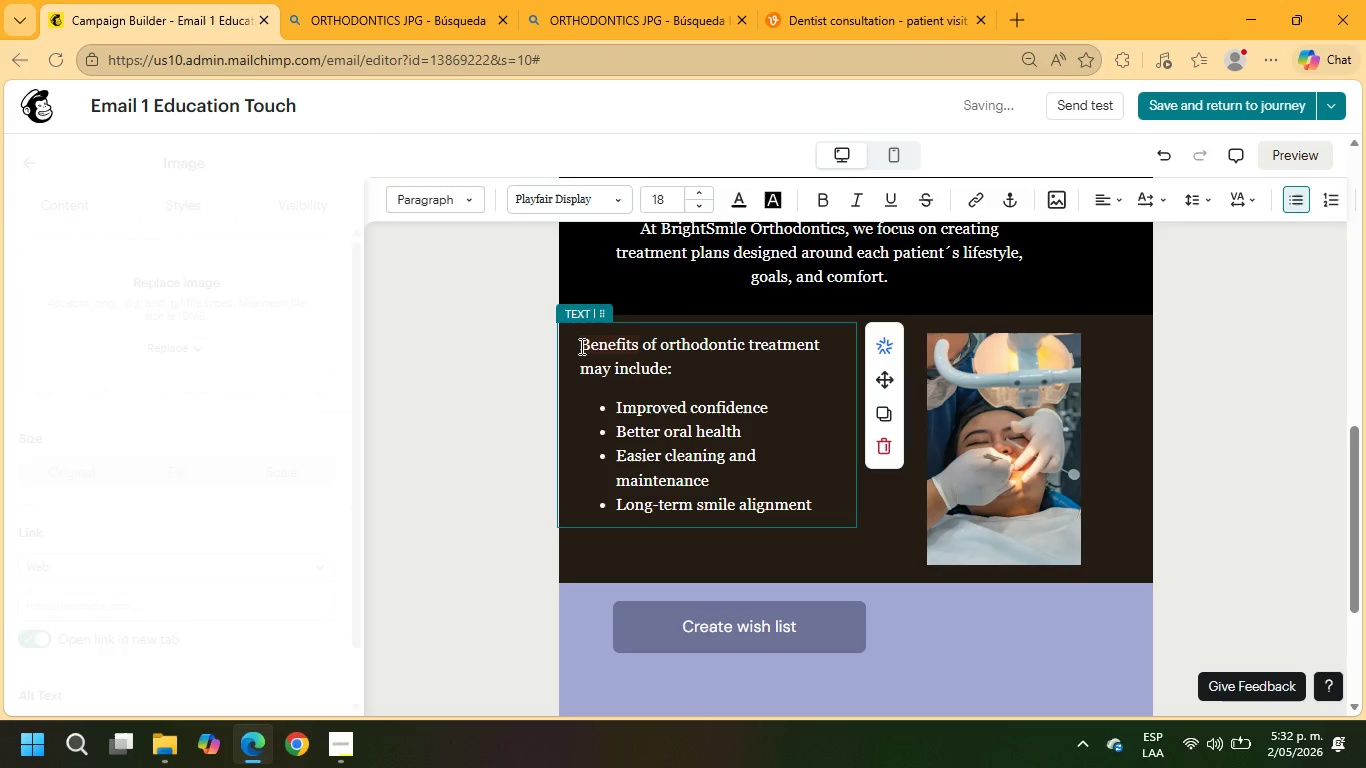 
left_click([580, 346])
 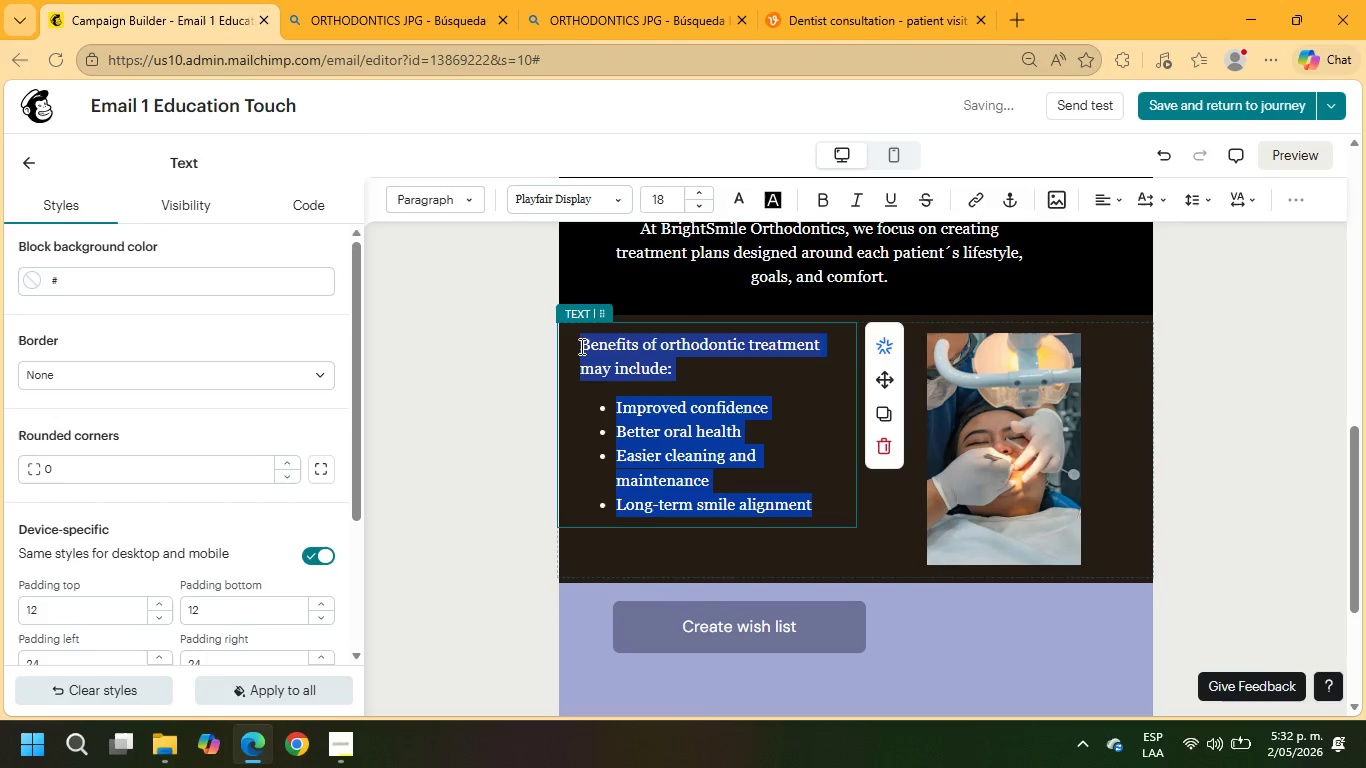 
key(Enter)
 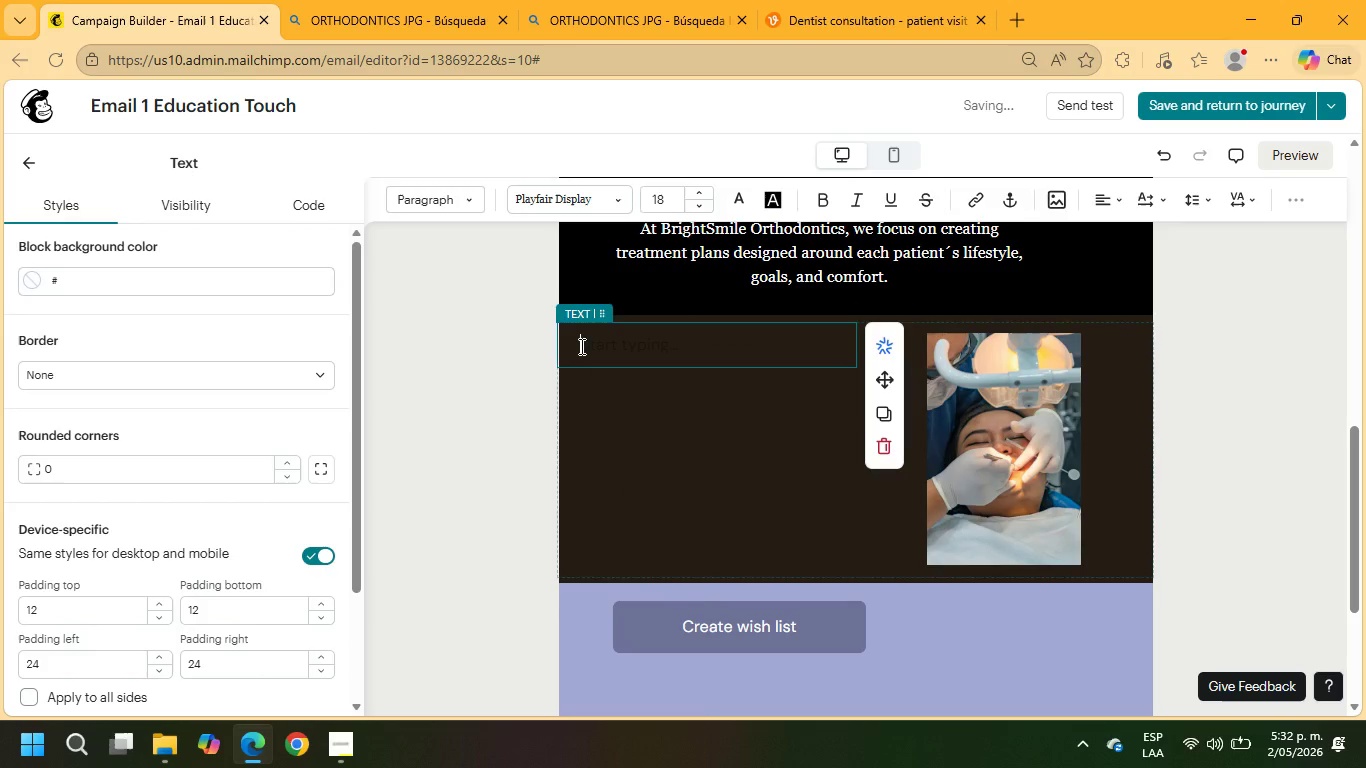 
key(Control+Z)
 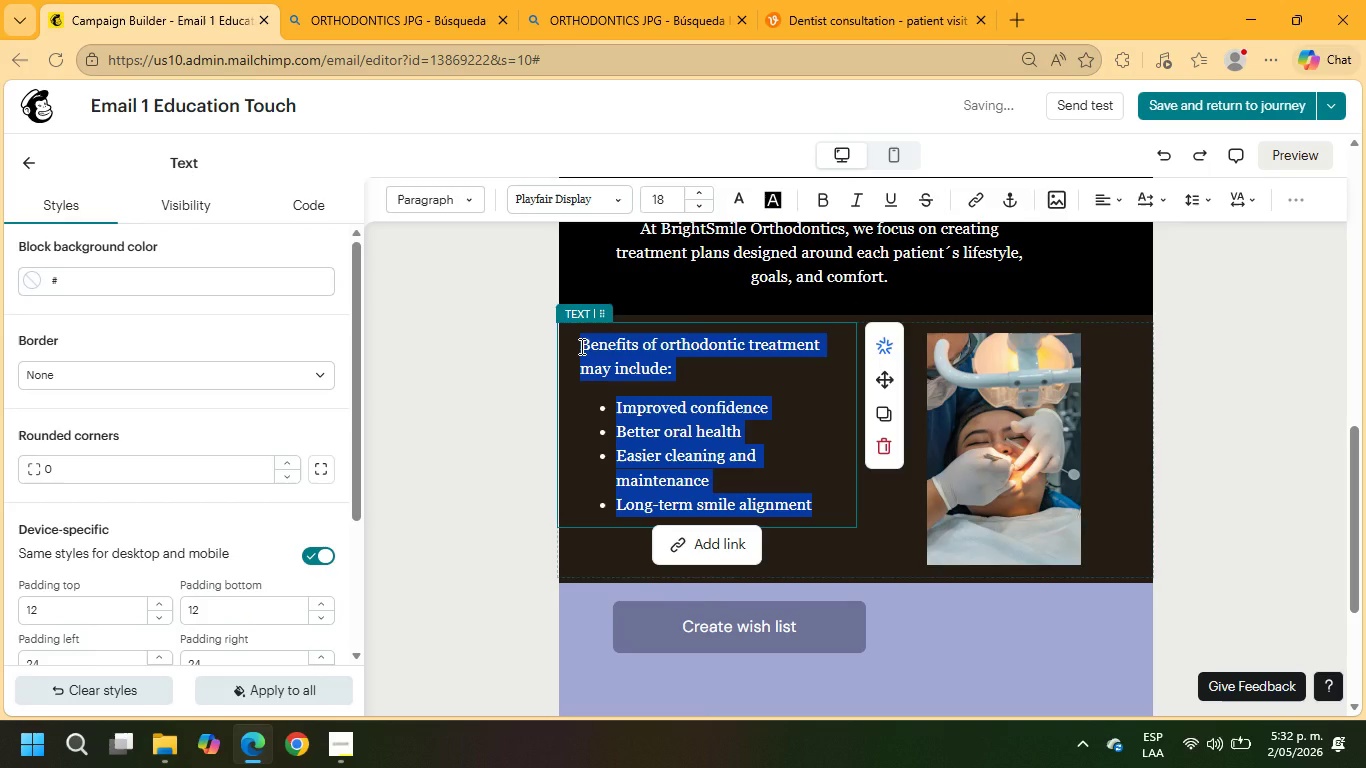 
key(ArrowLeft)
 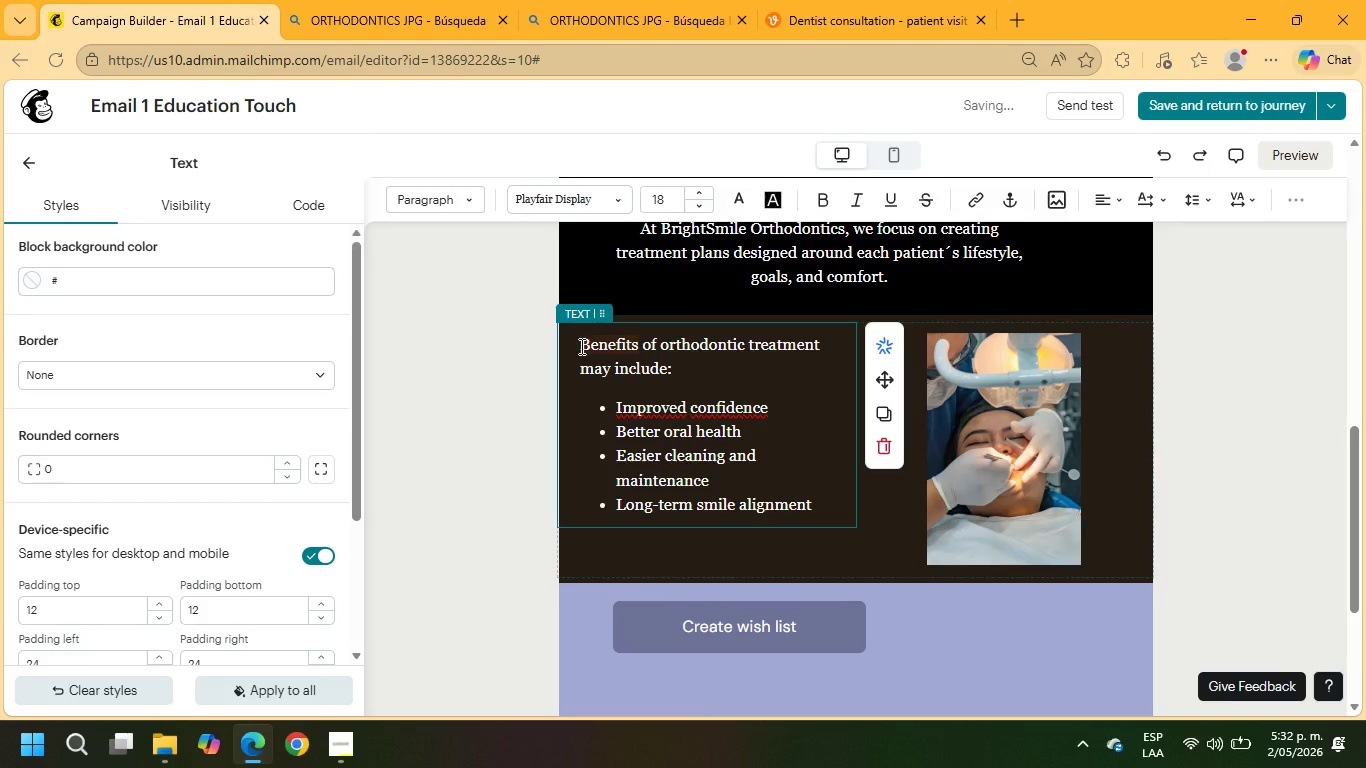 
key(Enter)
 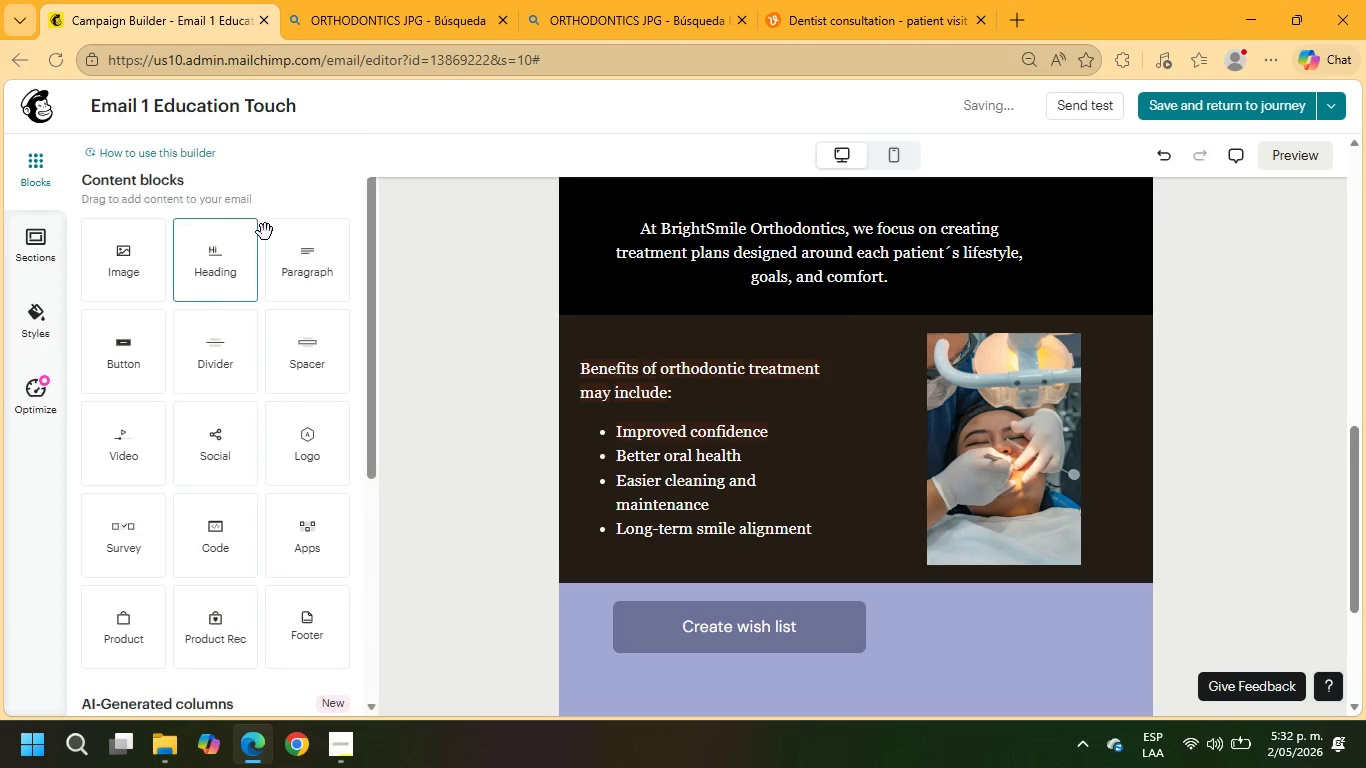 
left_click_drag(start_coordinate=[219, 365], to_coordinate=[615, 319])
 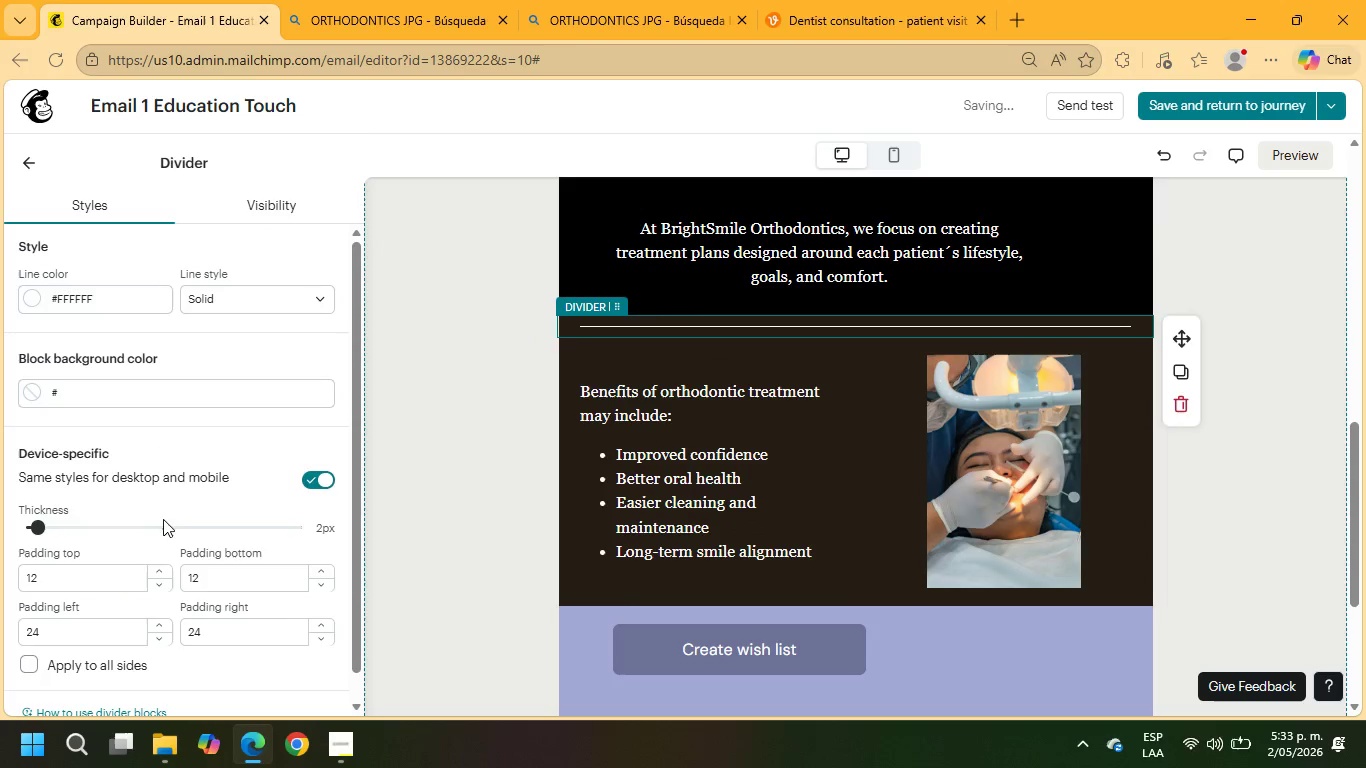 
left_click([249, 306])
 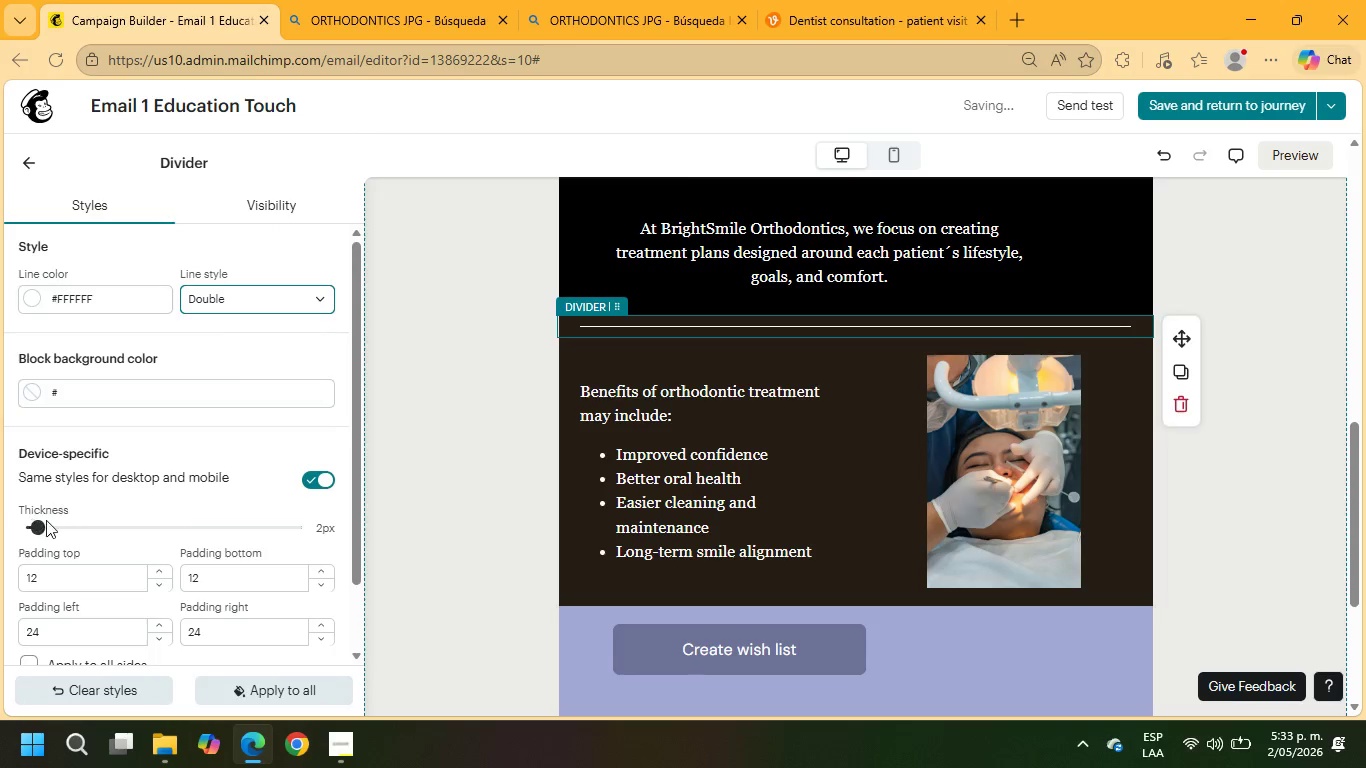 
left_click_drag(start_coordinate=[43, 524], to_coordinate=[53, 525])
 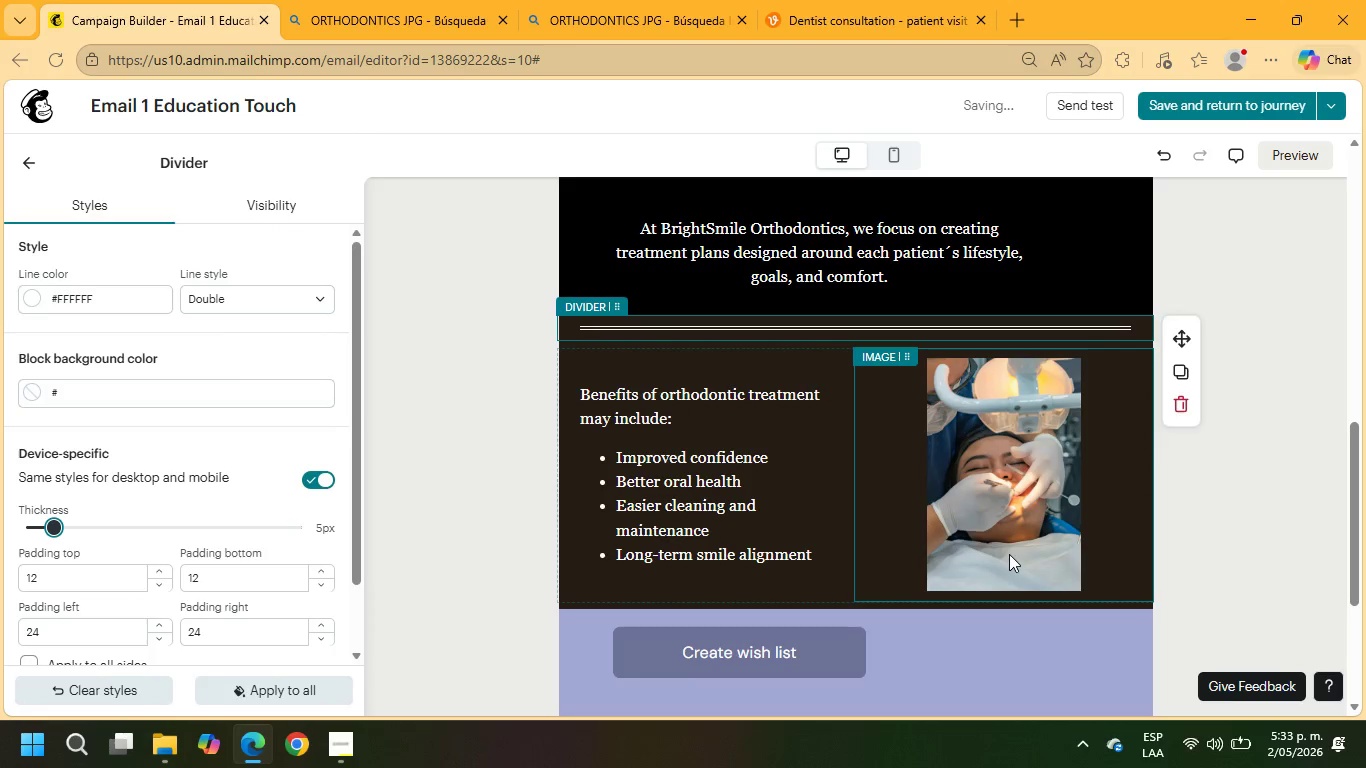 
left_click([783, 363])
 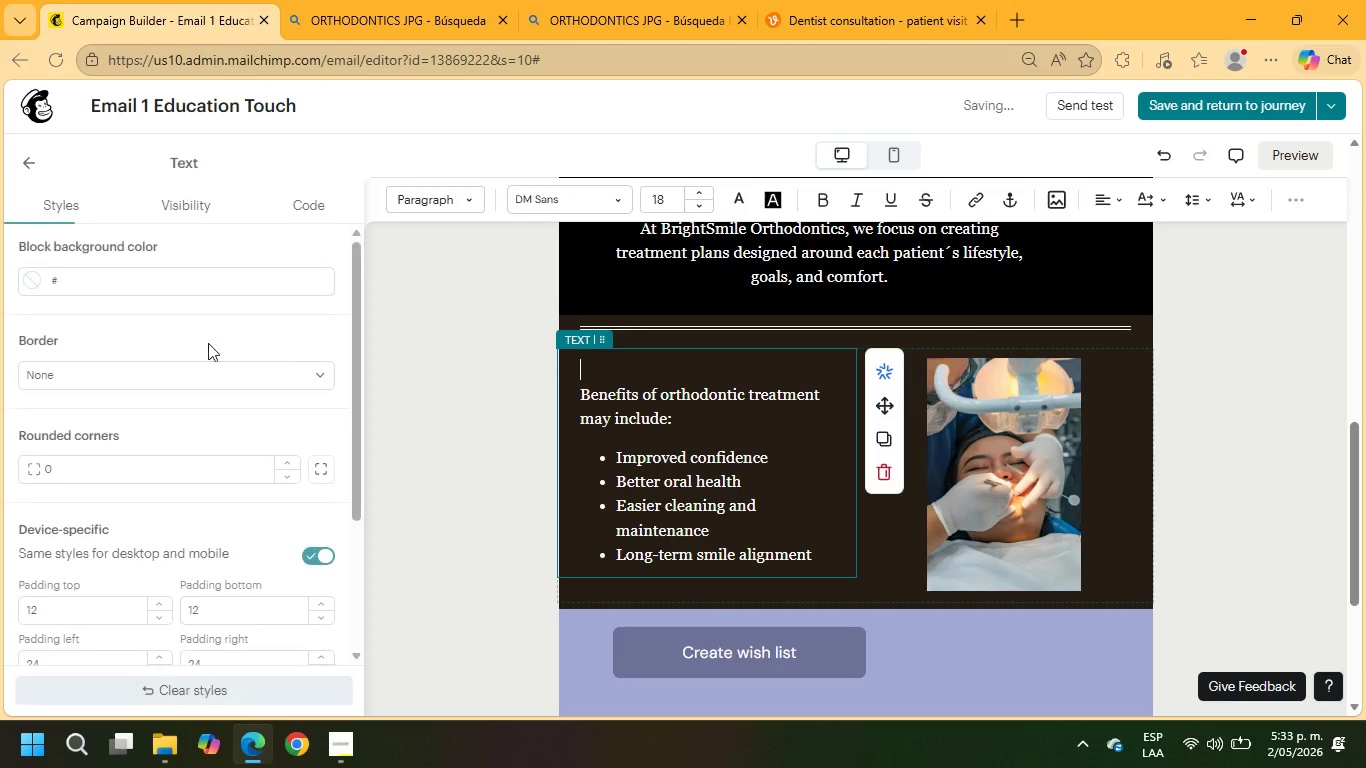 
left_click([133, 279])
 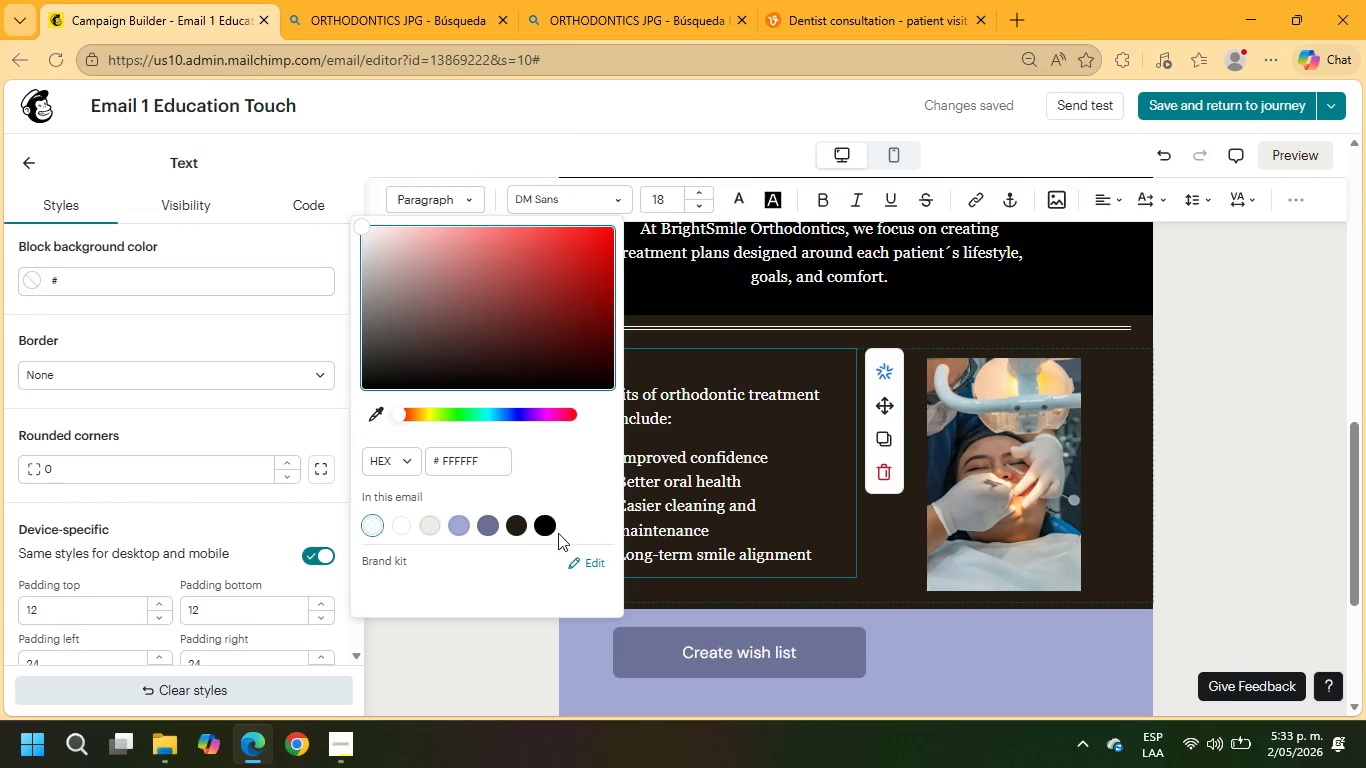 
left_click([523, 525])
 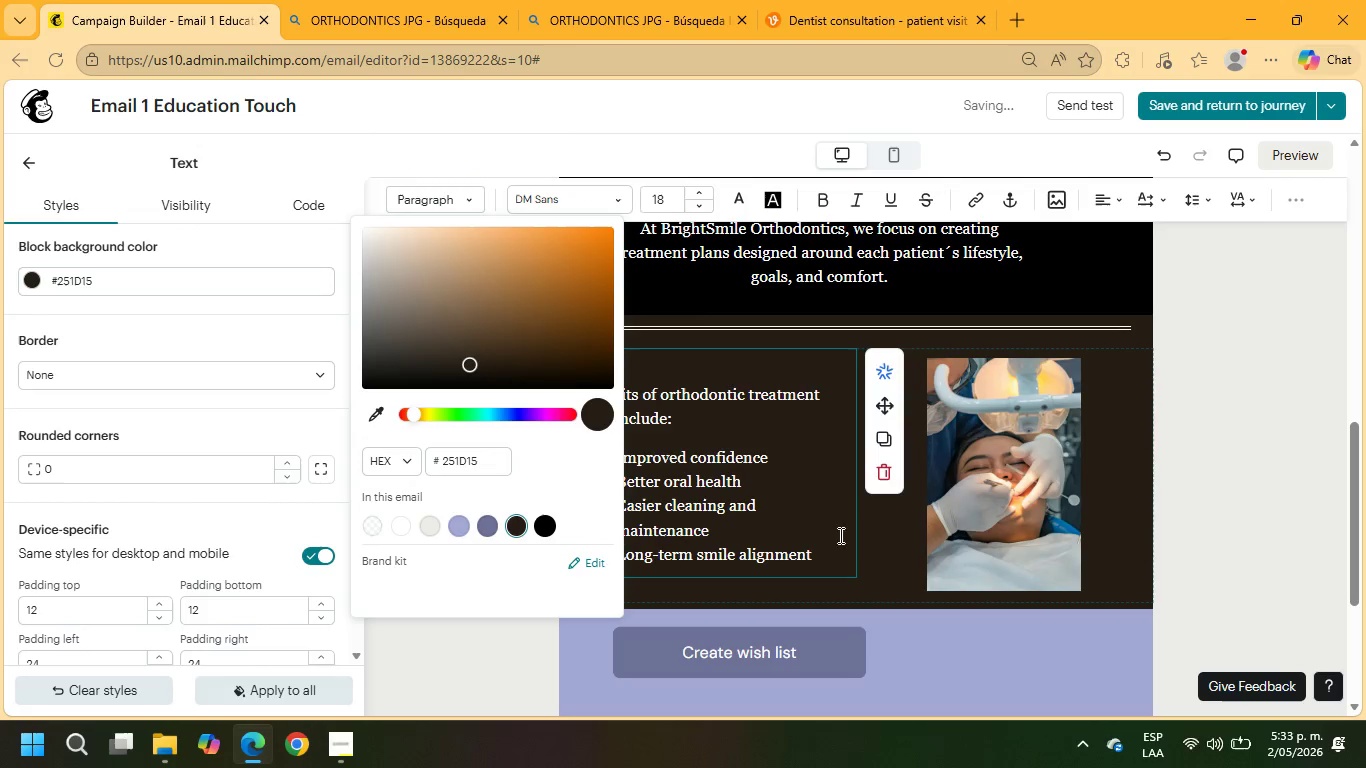 
left_click([898, 574])
 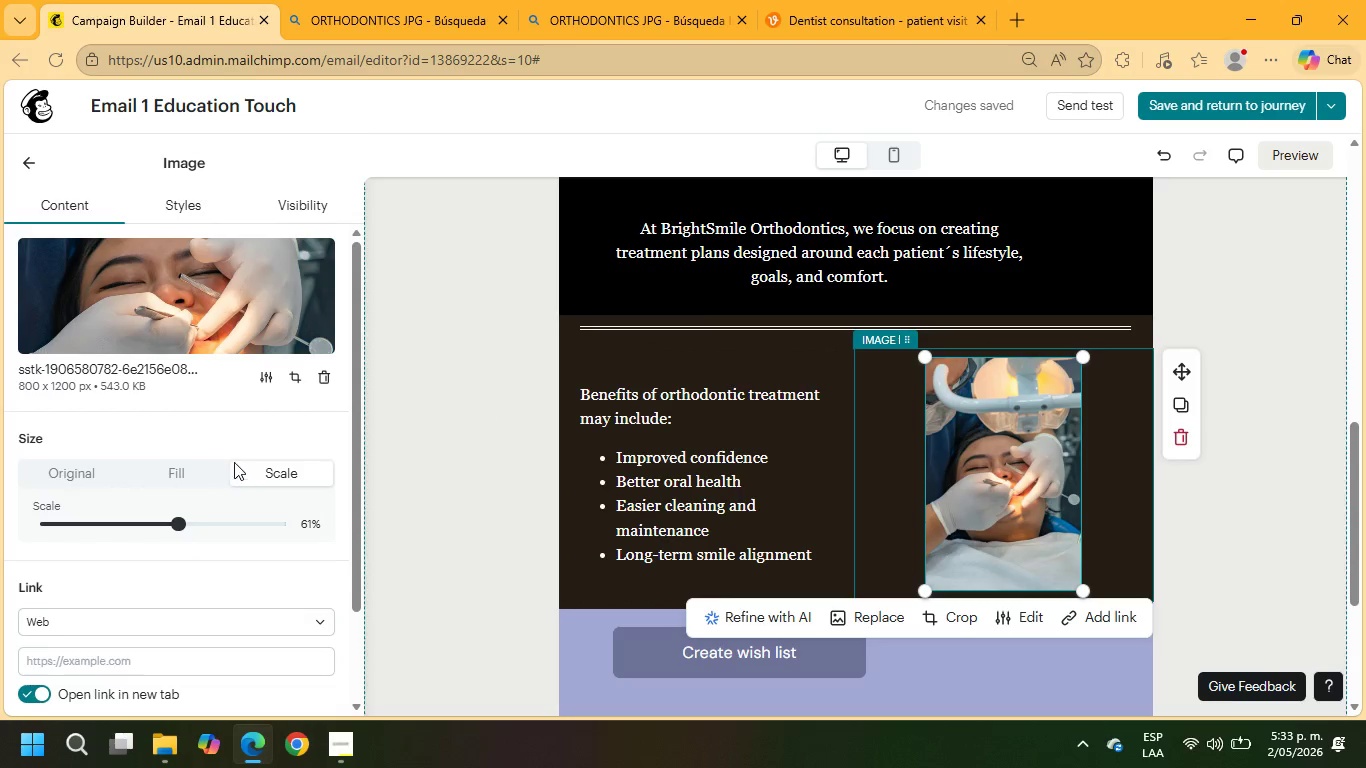 
wait(5.47)
 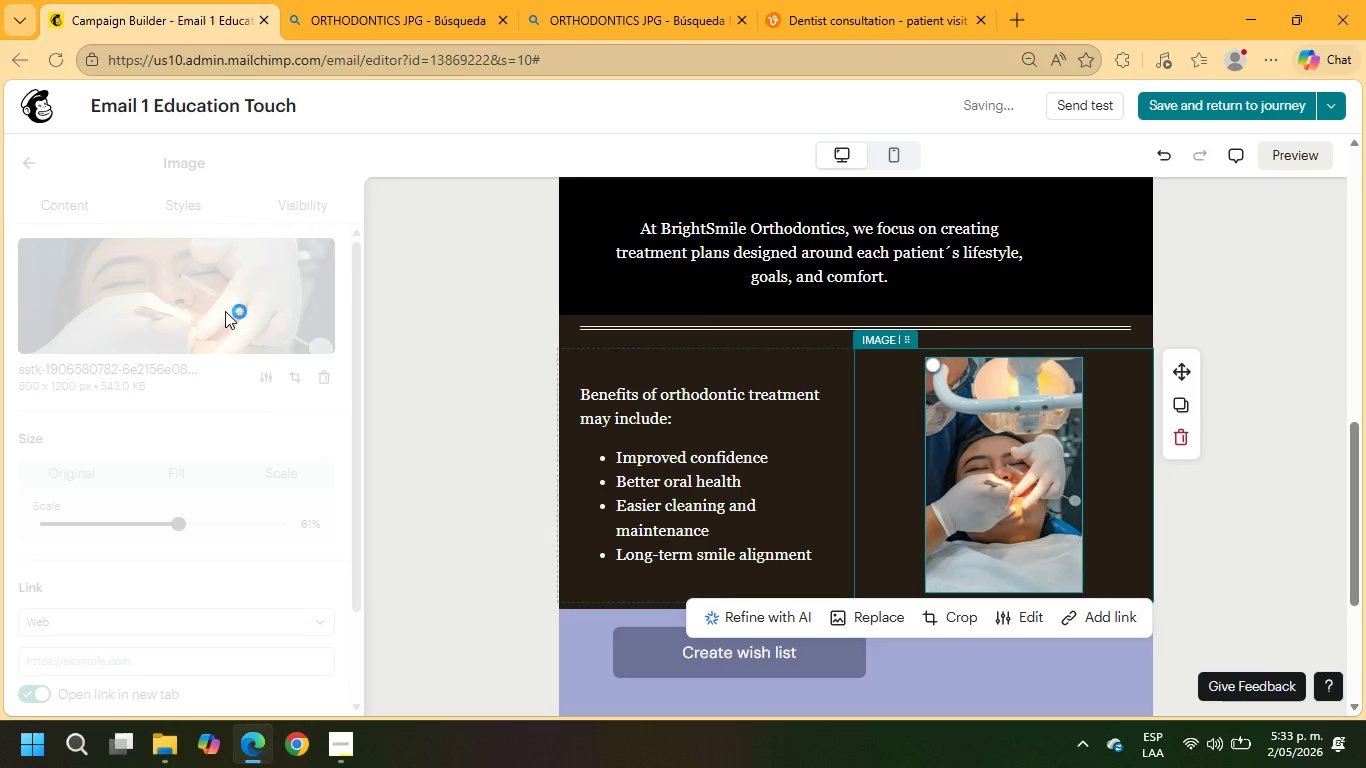 
left_click([41, 167])
 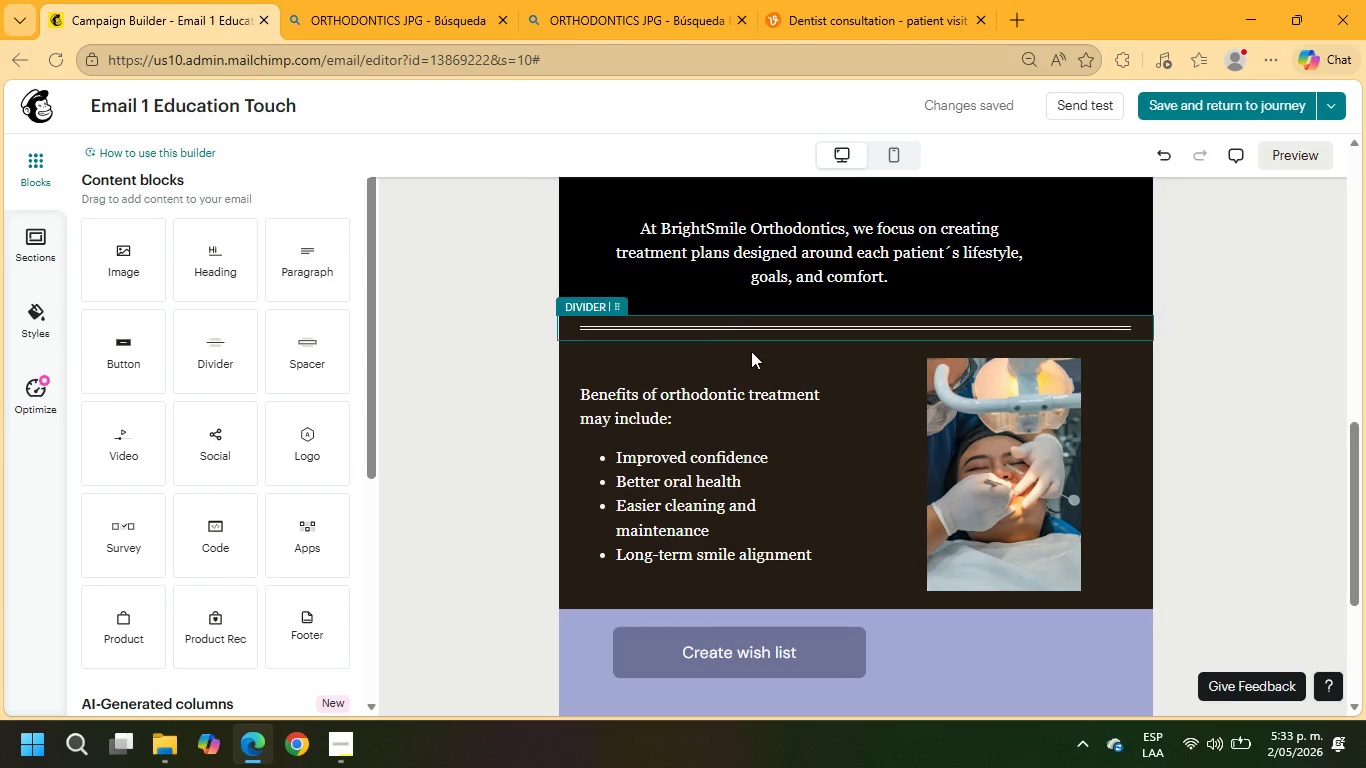 
left_click([751, 351])
 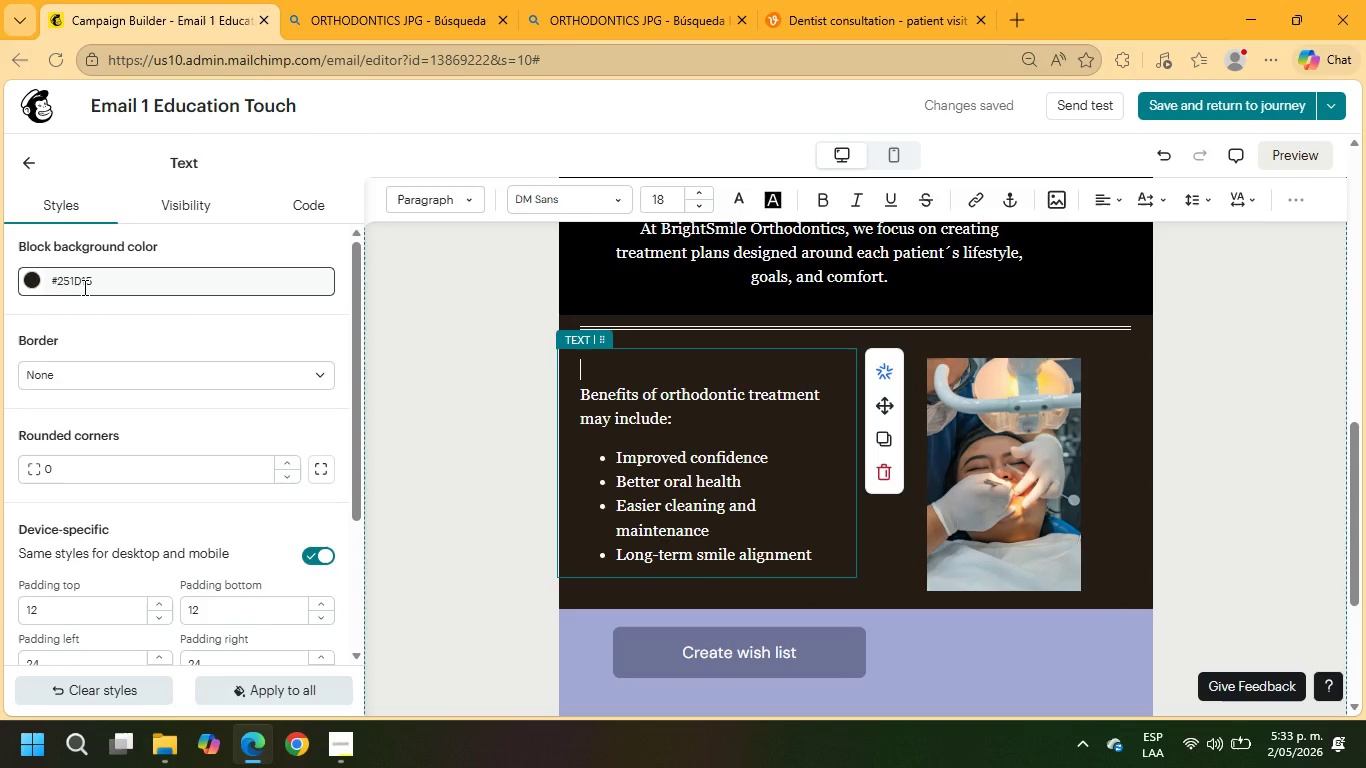 
left_click([83, 287])
 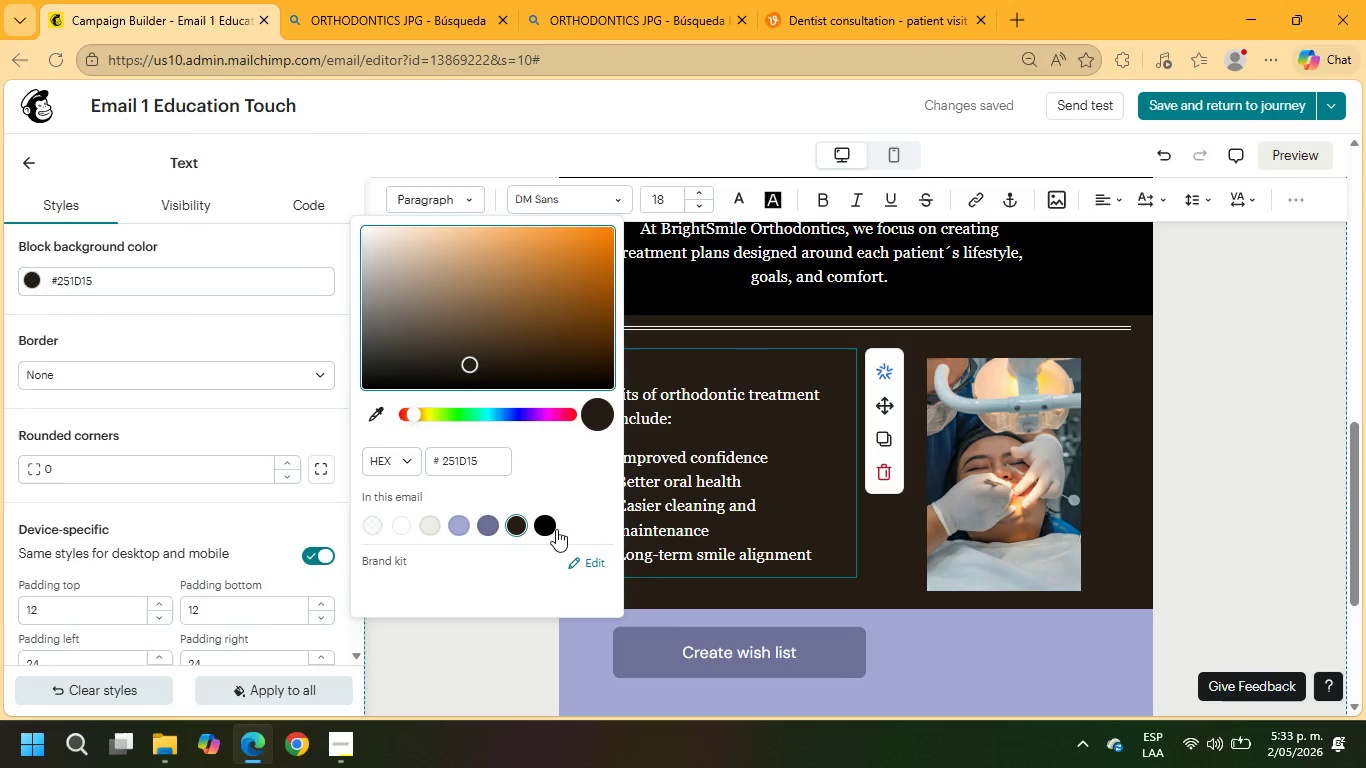 
left_click([545, 516])
 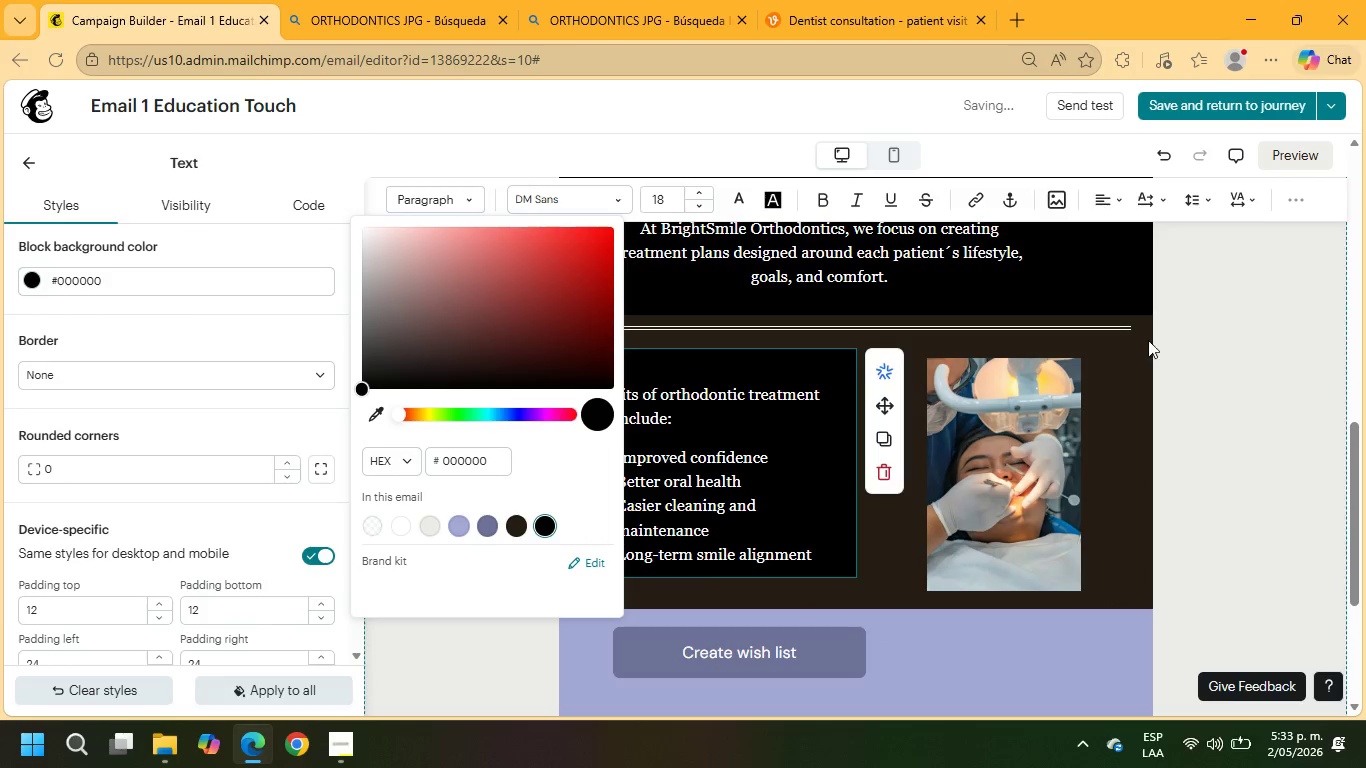 
left_click([1121, 340])
 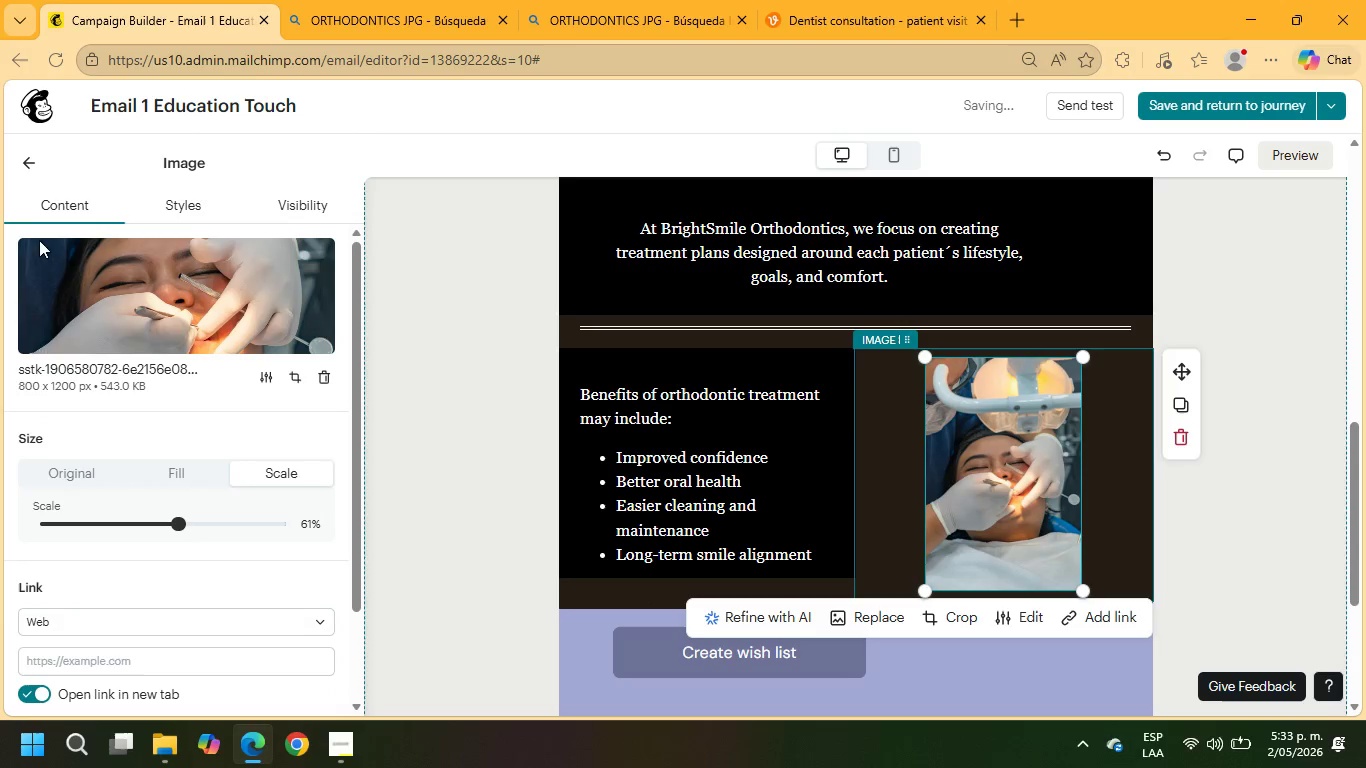 
wait(6.92)
 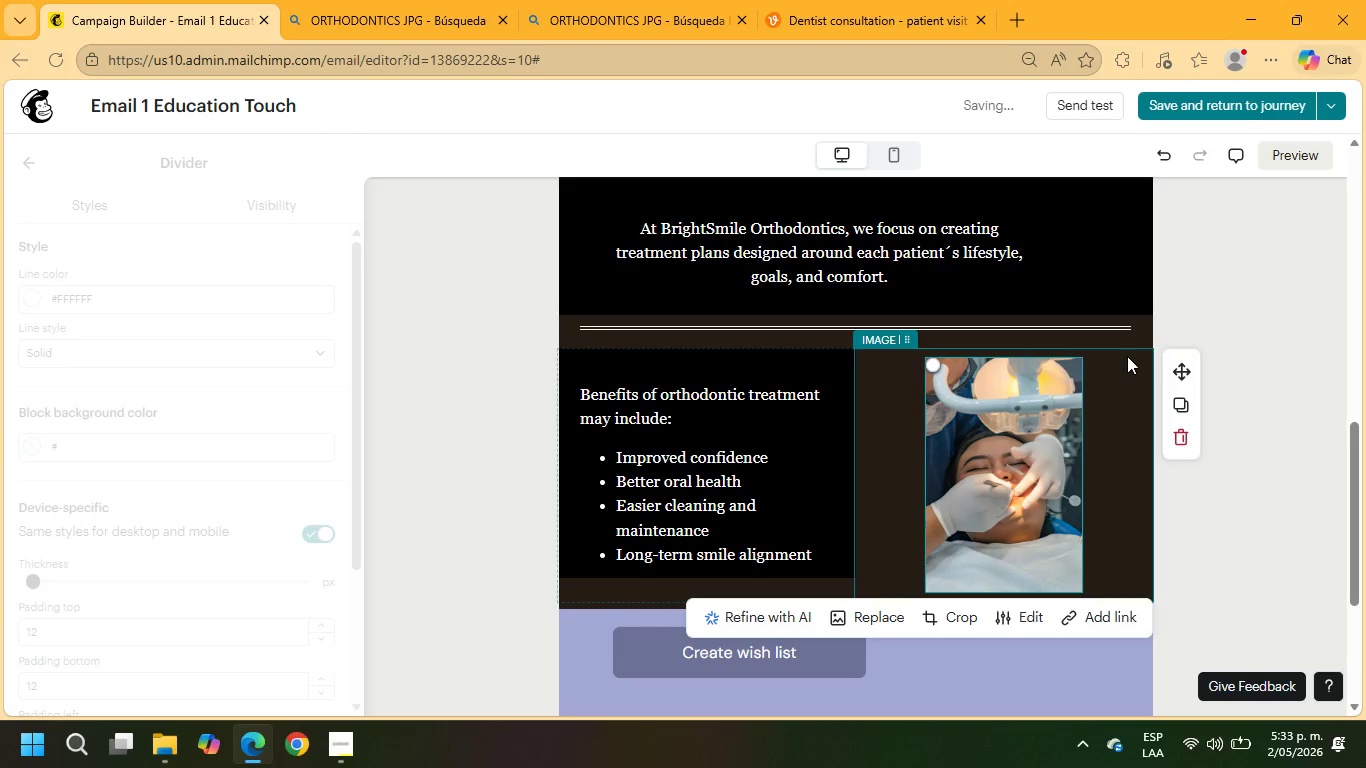 
left_click([890, 428])
 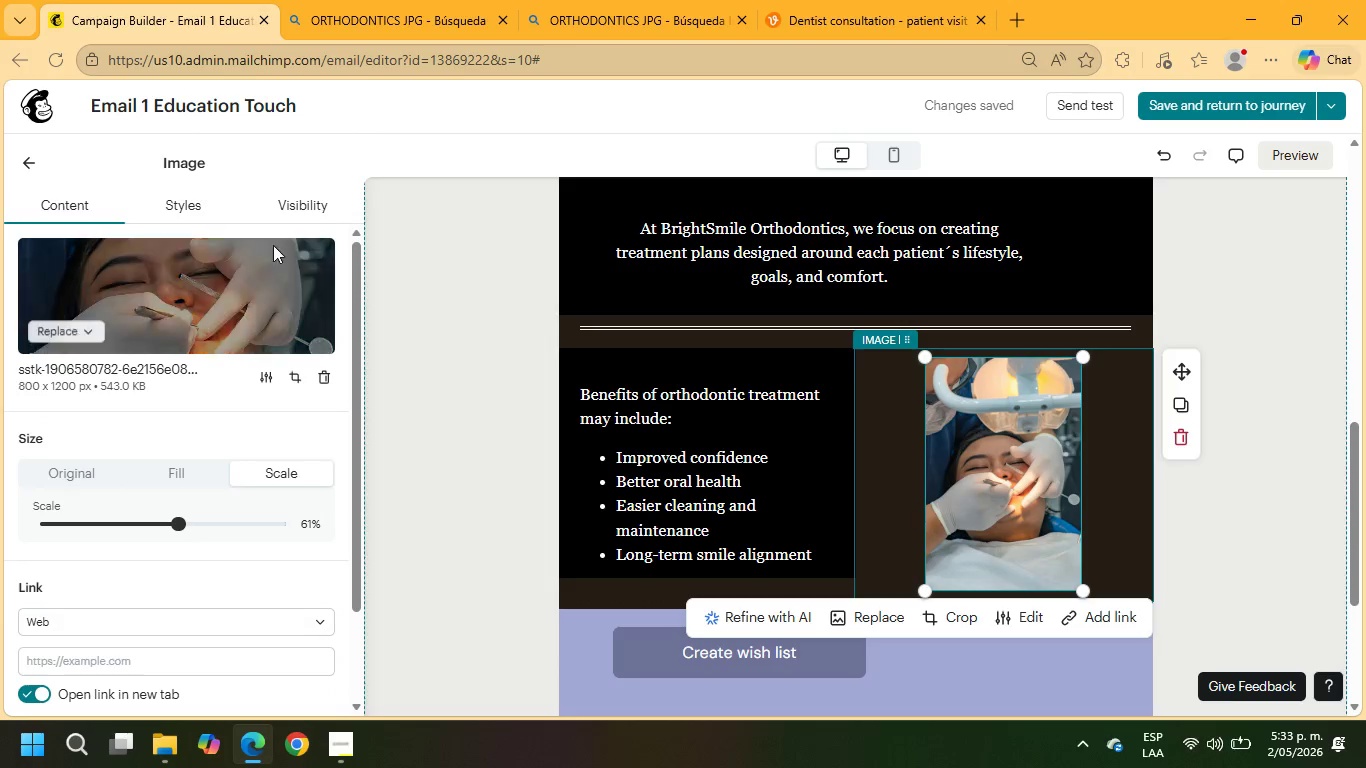 
left_click([181, 201])
 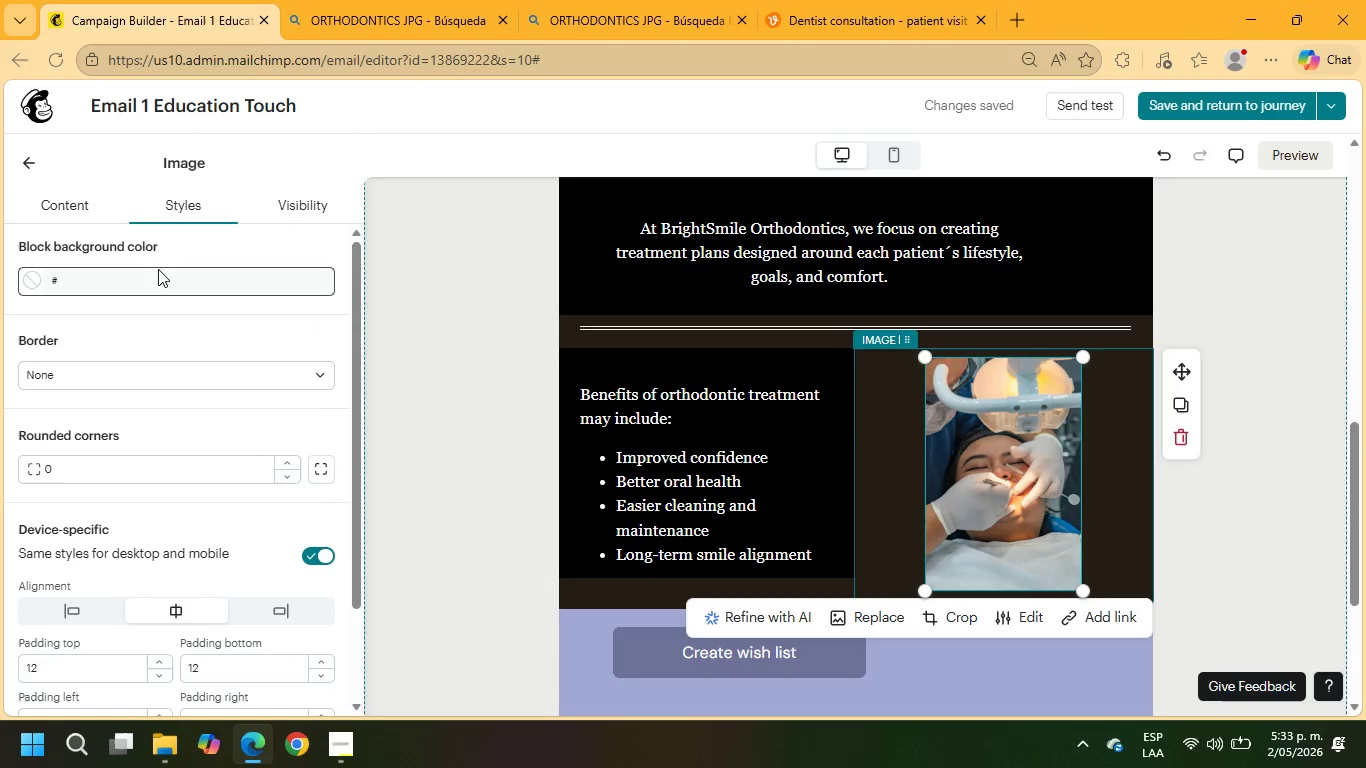 
left_click([158, 272])
 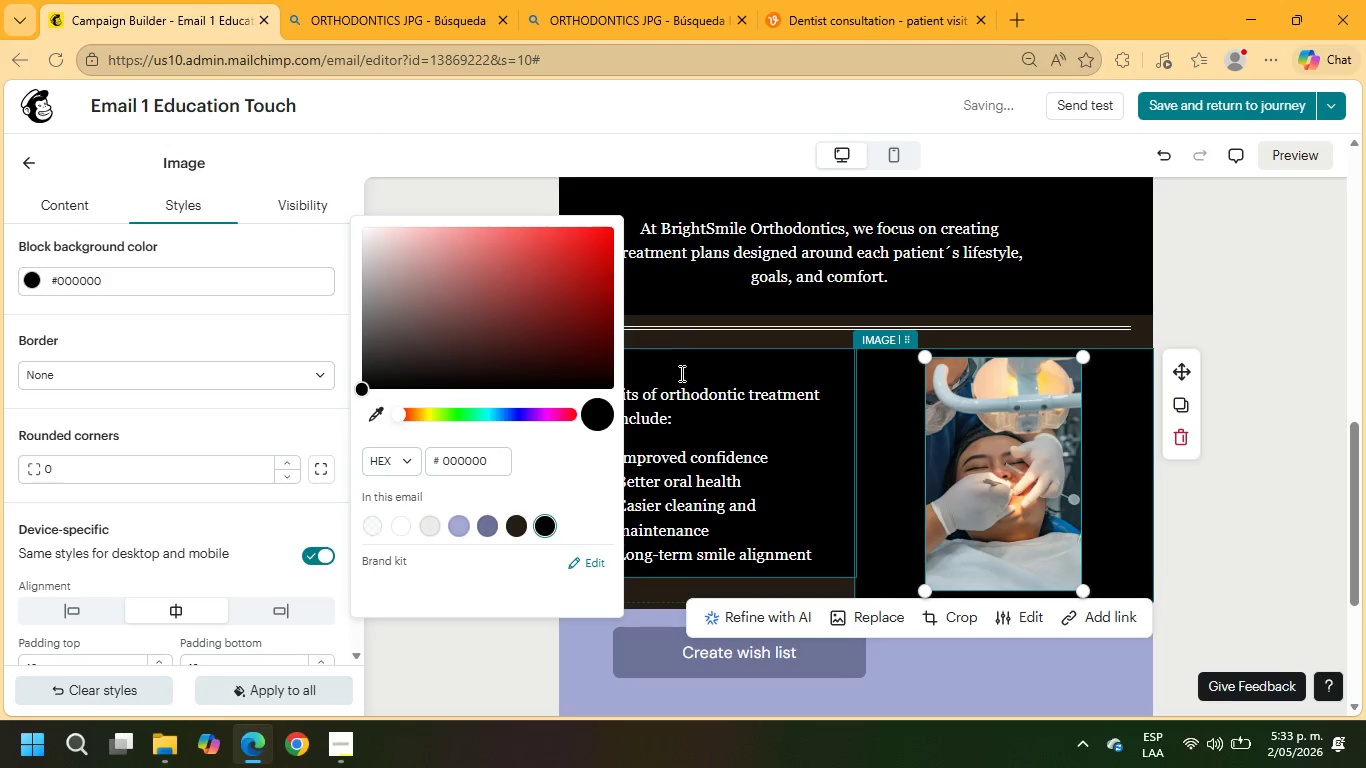 
left_click([683, 338])
 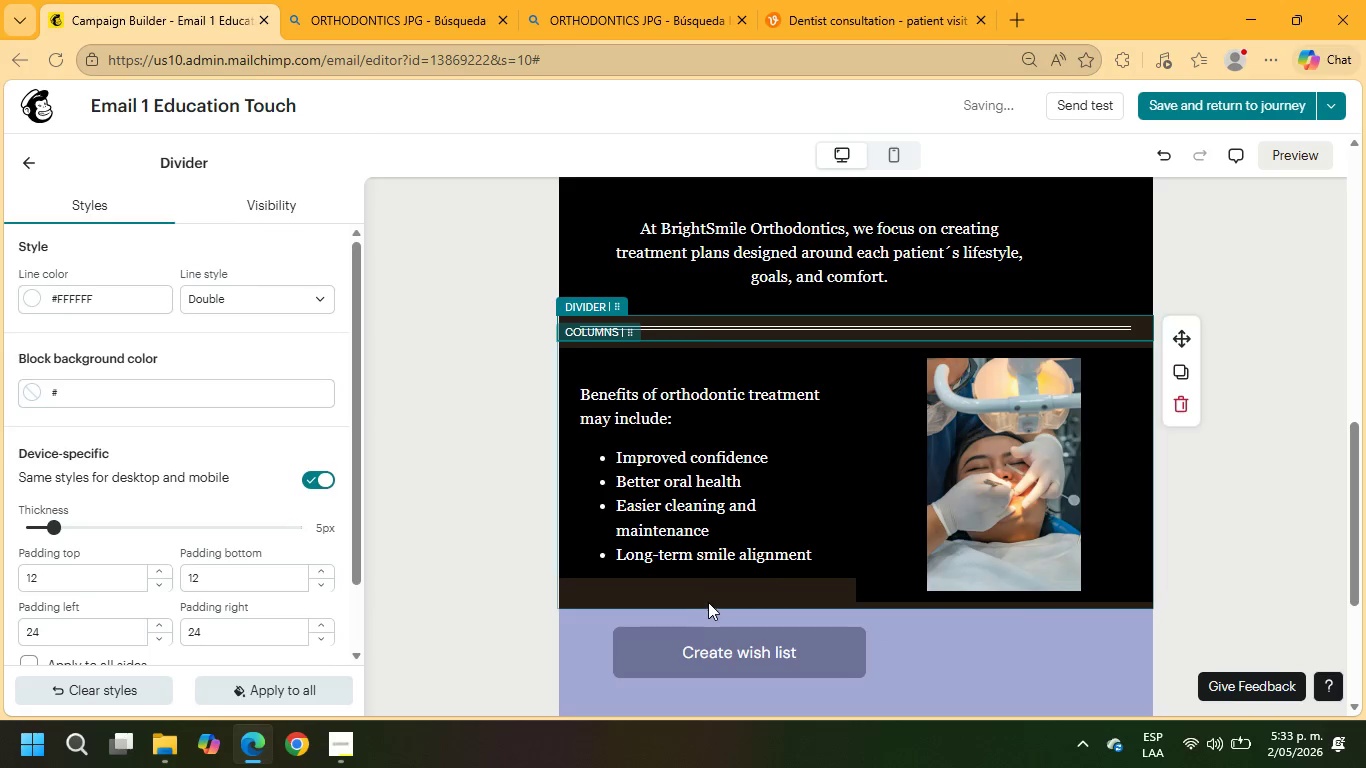 
left_click([710, 593])
 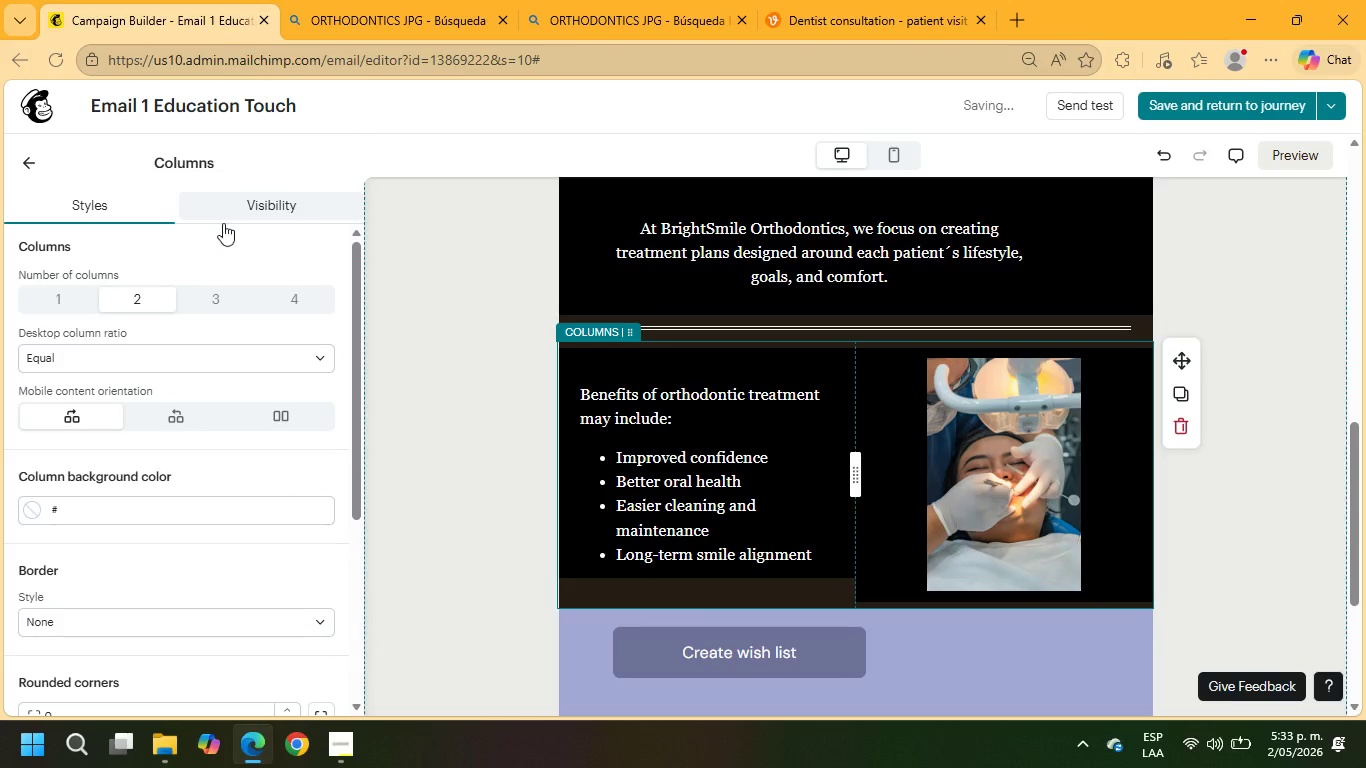 
left_click([196, 513])
 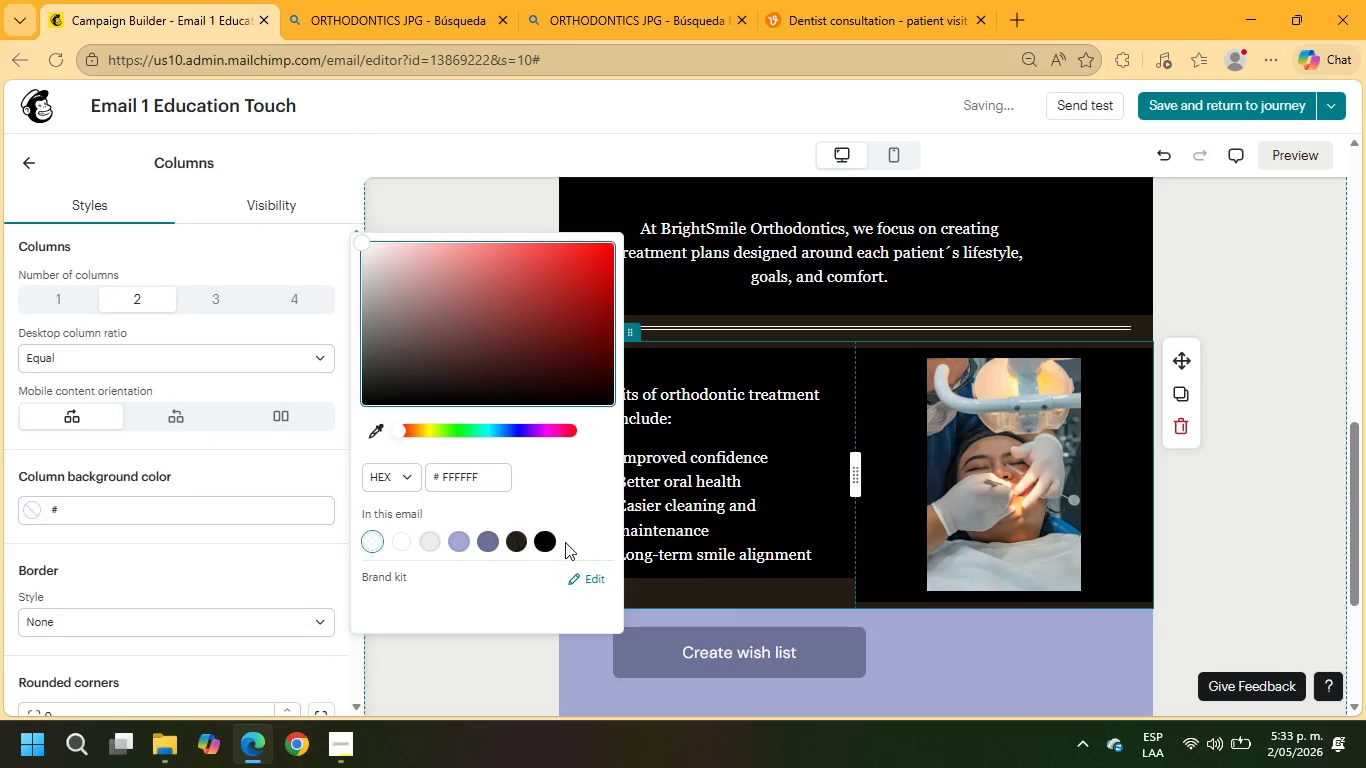 
left_click([548, 538])
 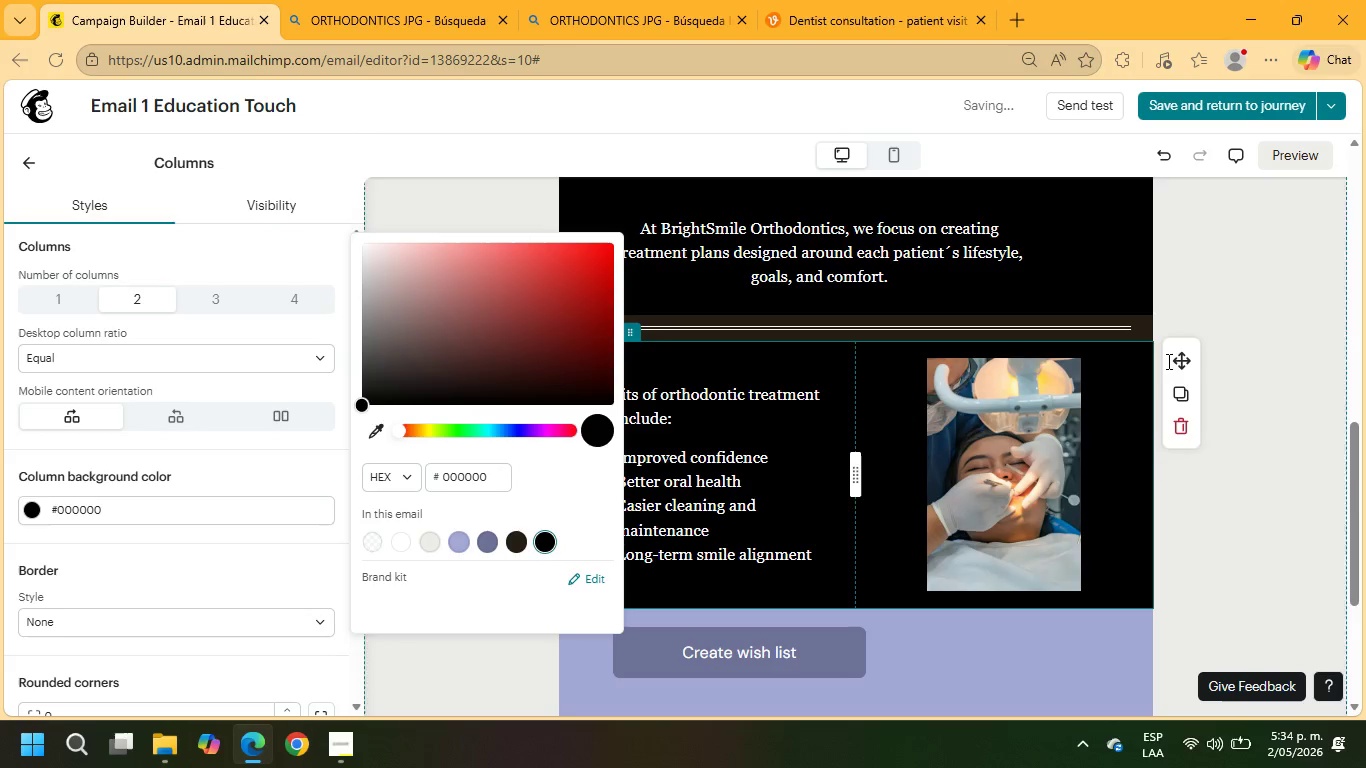 
left_click([1258, 303])
 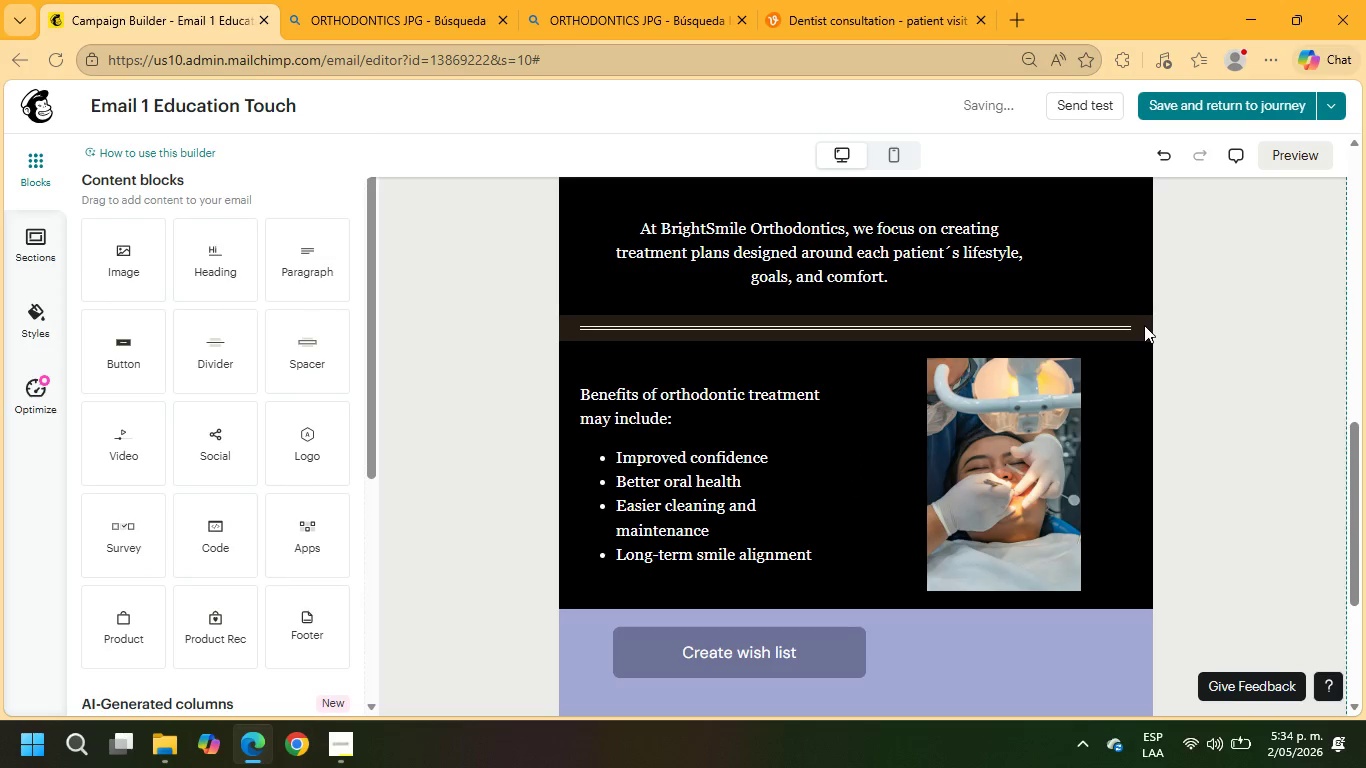 
left_click([1143, 327])
 